 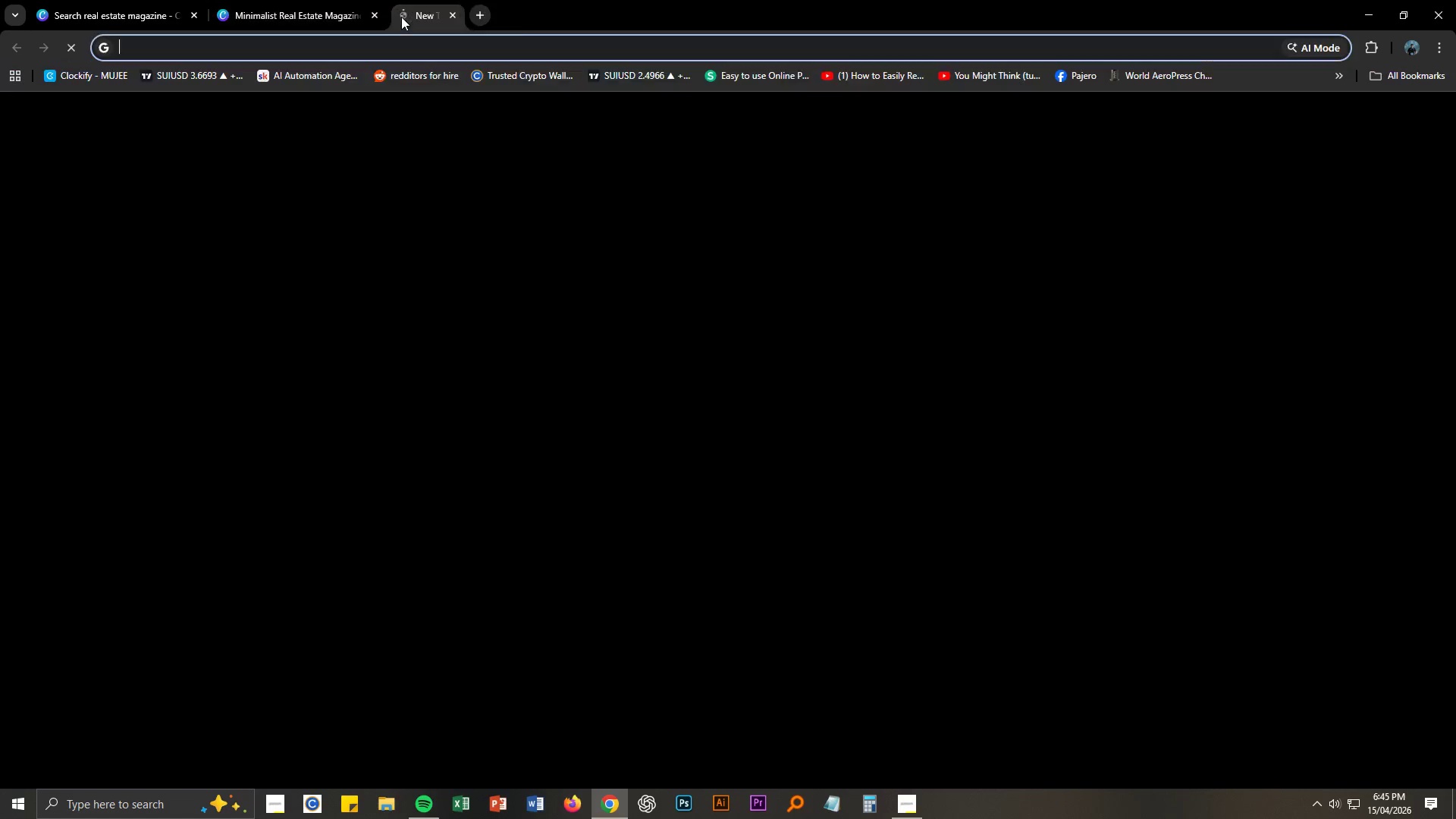 
key(Control+ControlLeft)
 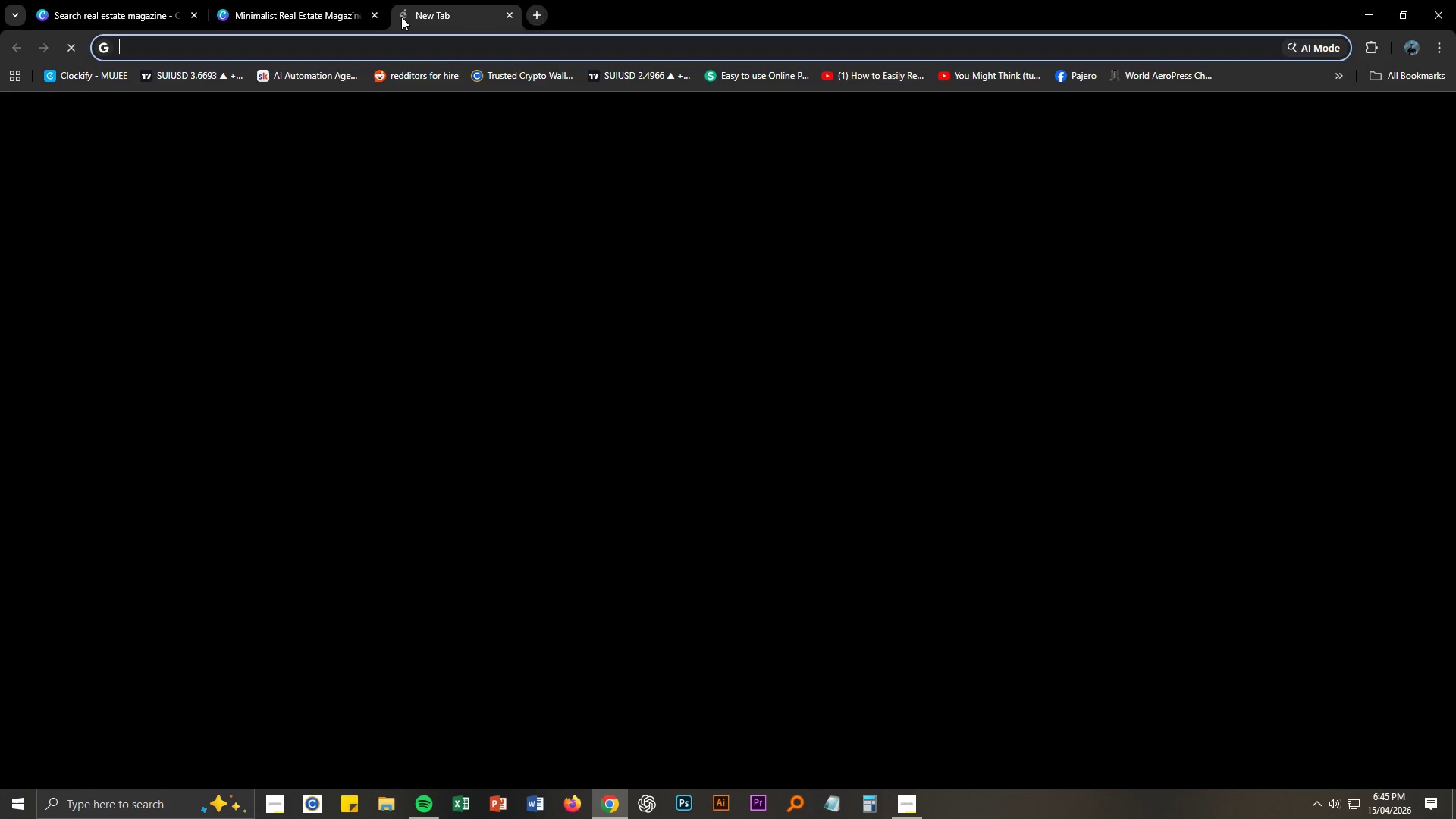 
key(Control+V)
 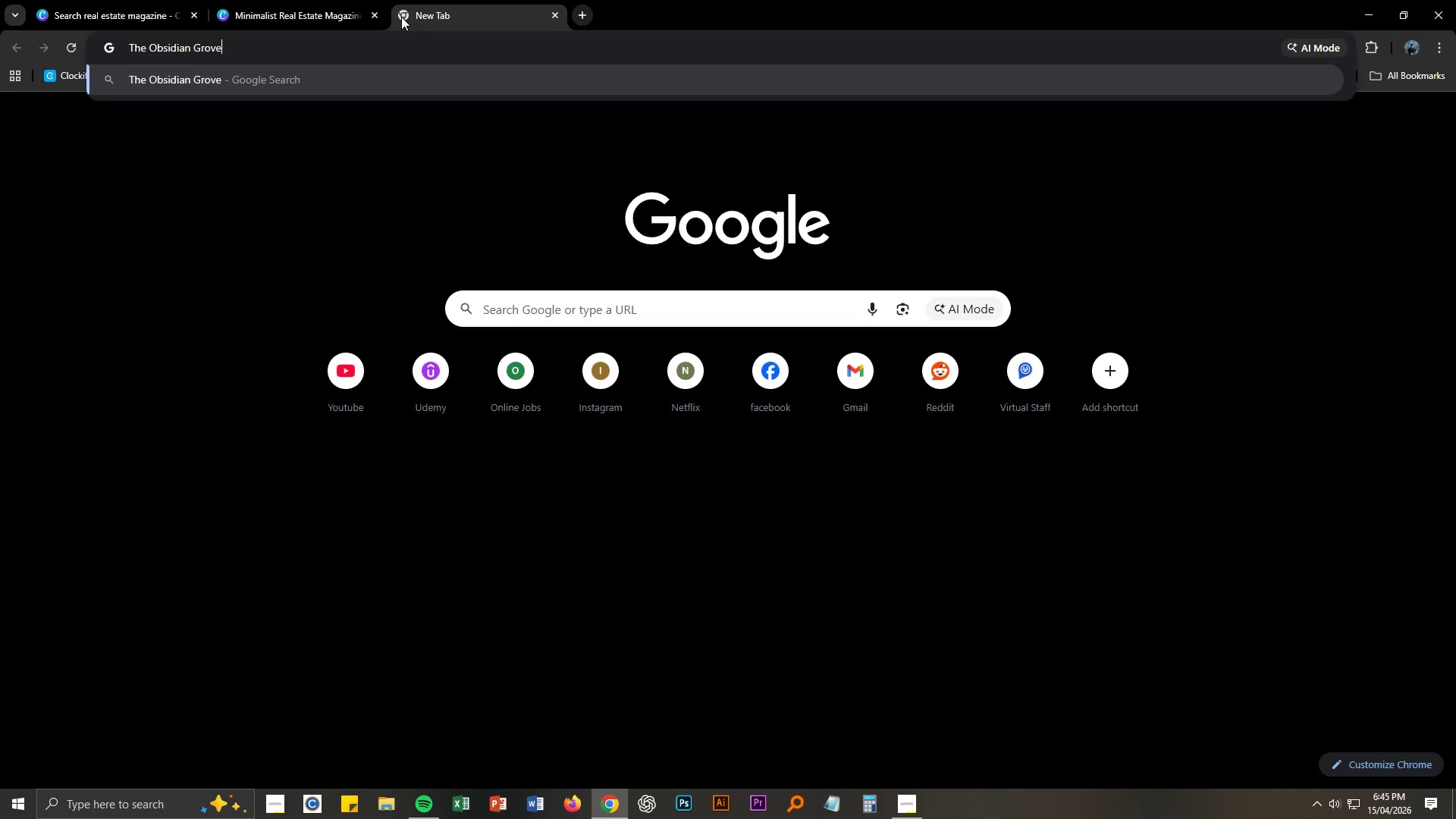 
key(NumpadEnter)
 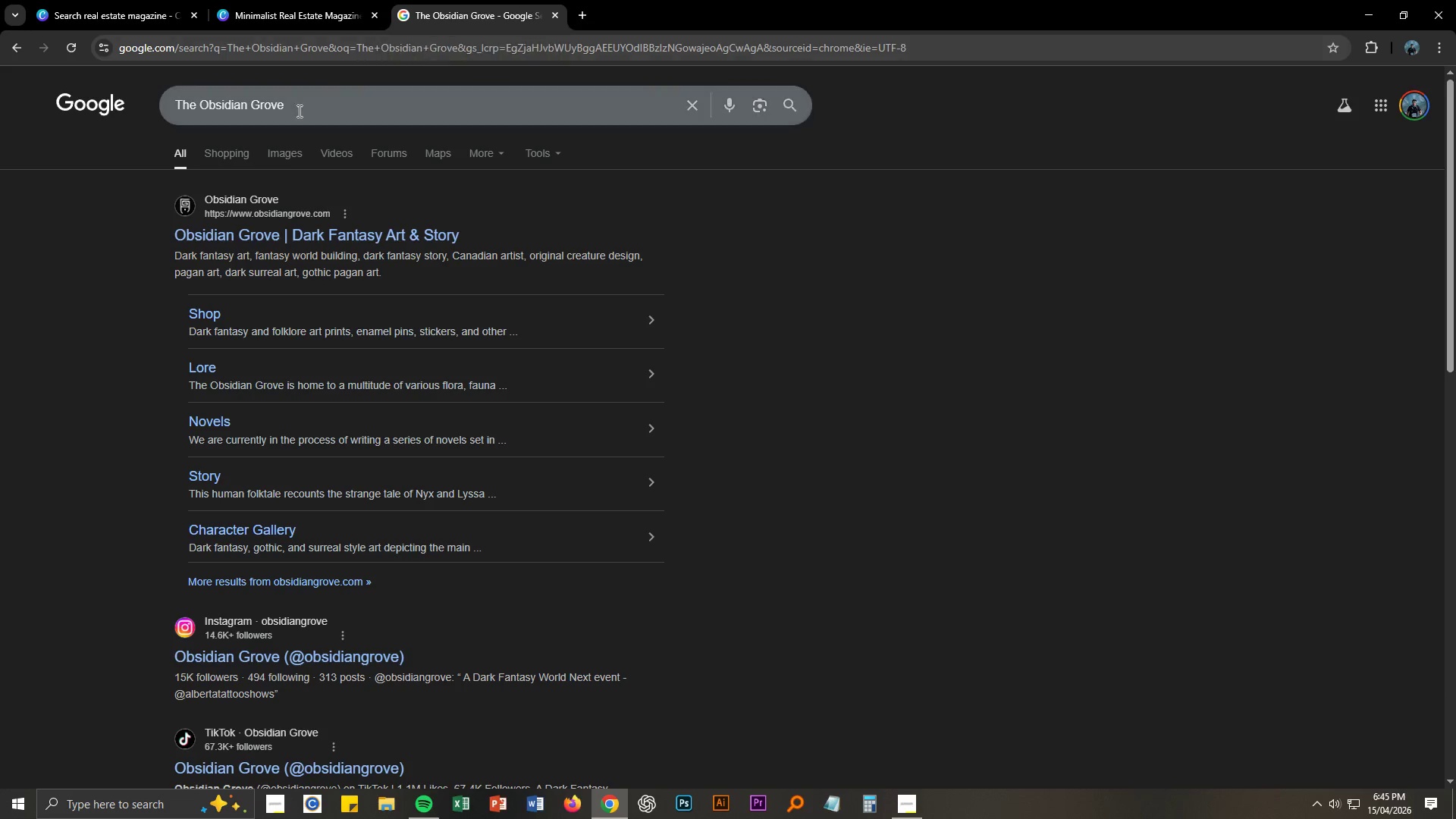 
left_click([290, 149])
 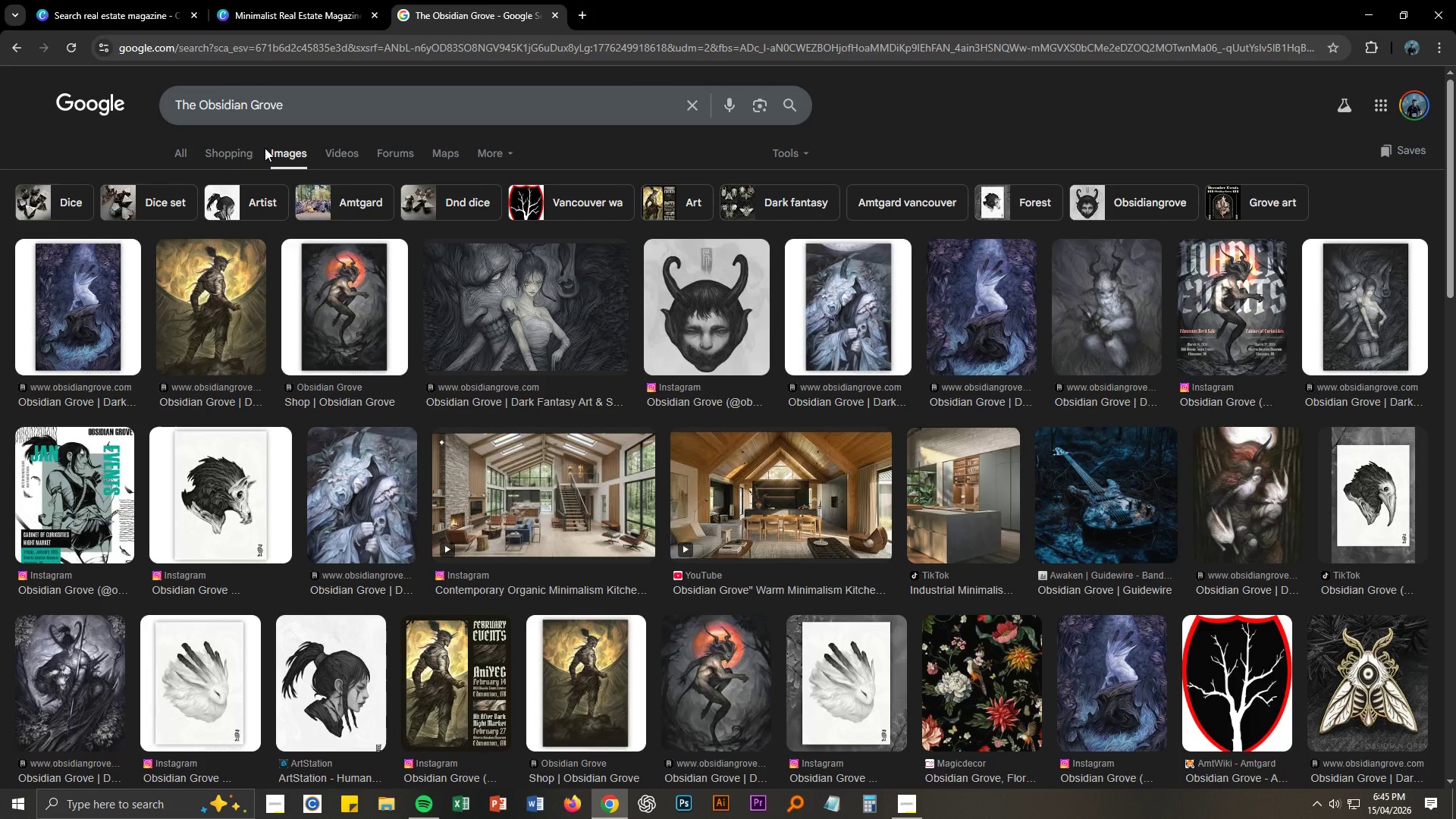 
wait(7.84)
 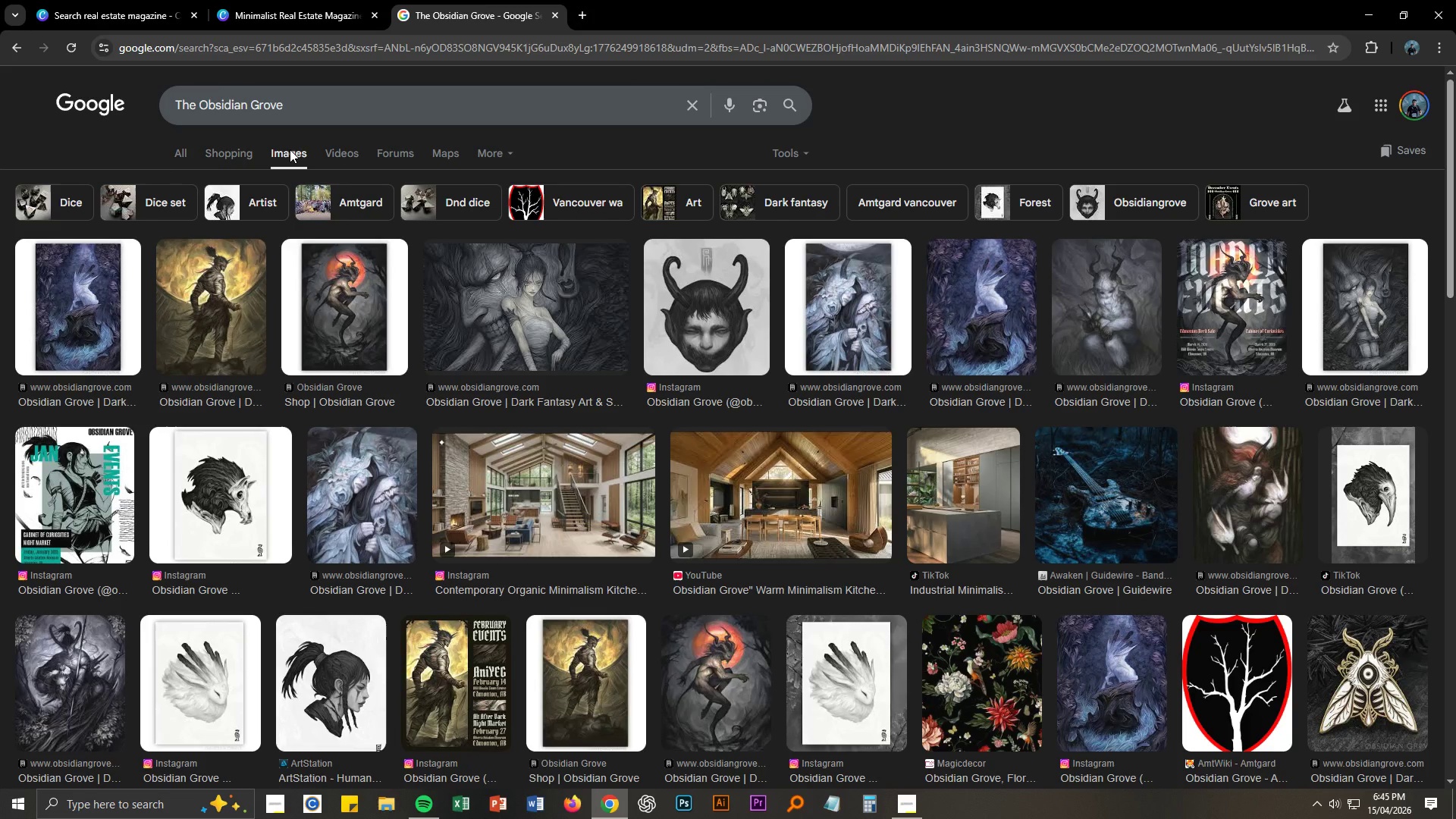 
left_click([271, 0])
 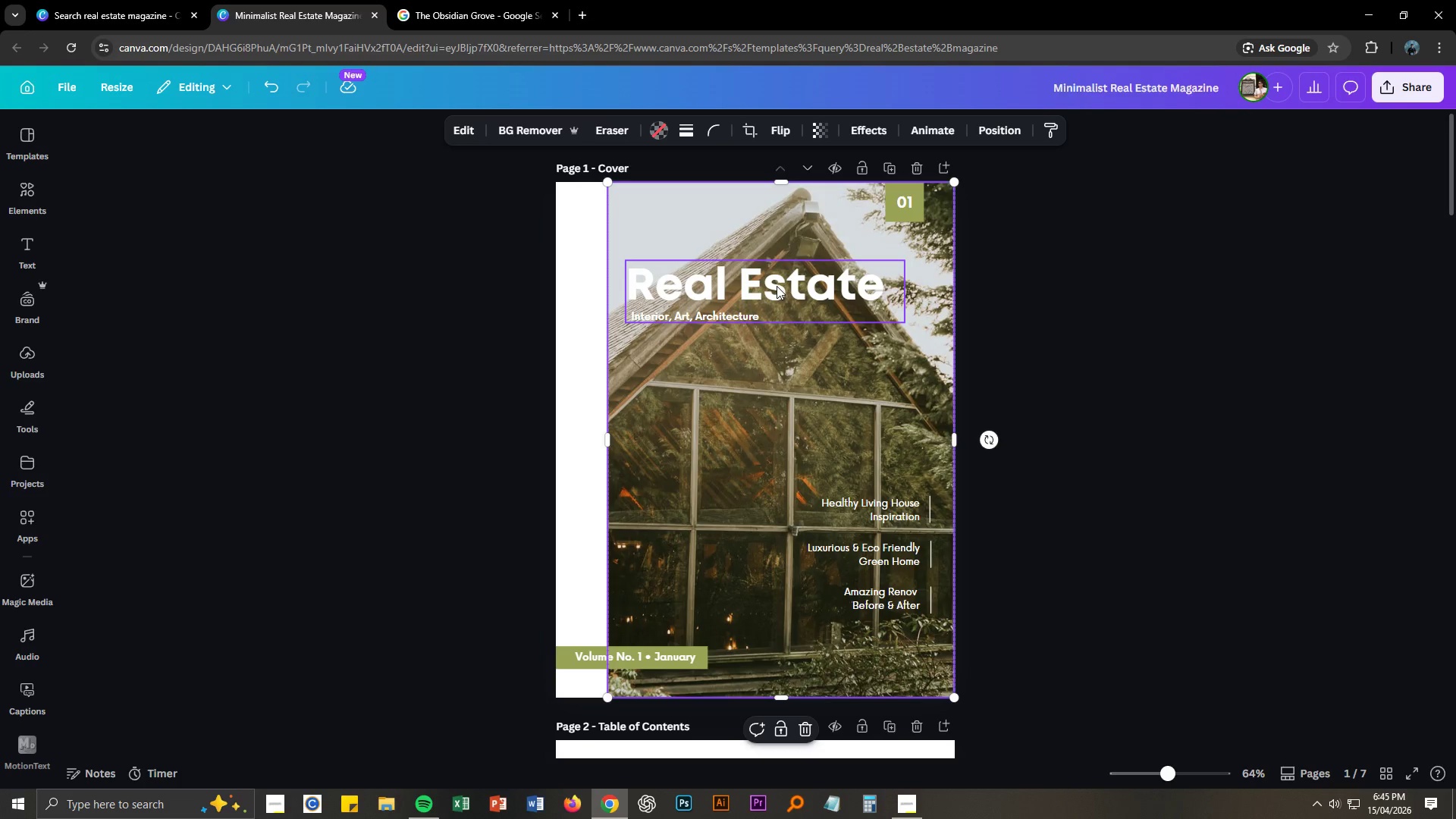 
double_click([777, 286])
 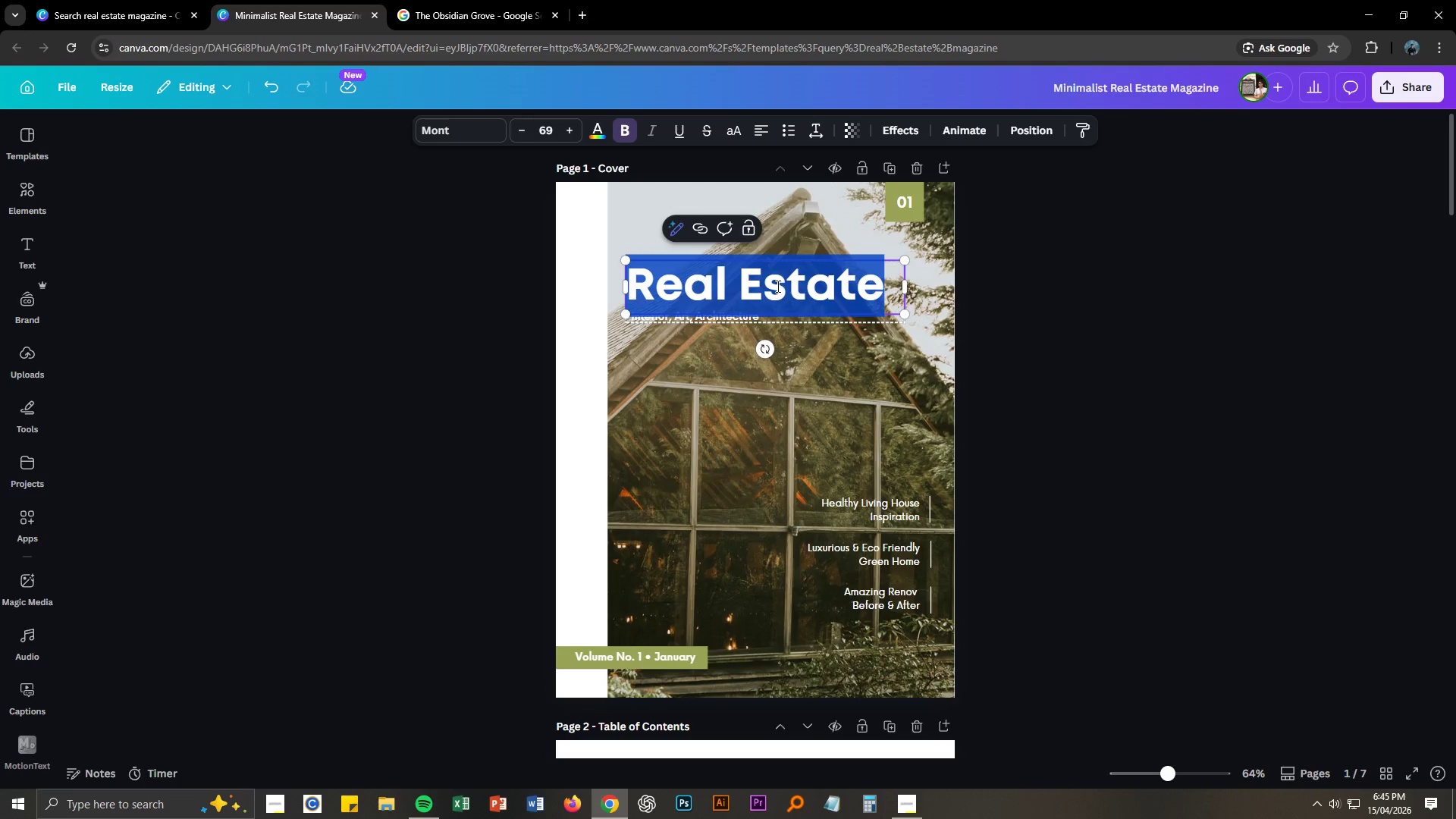 
triple_click([777, 286])
 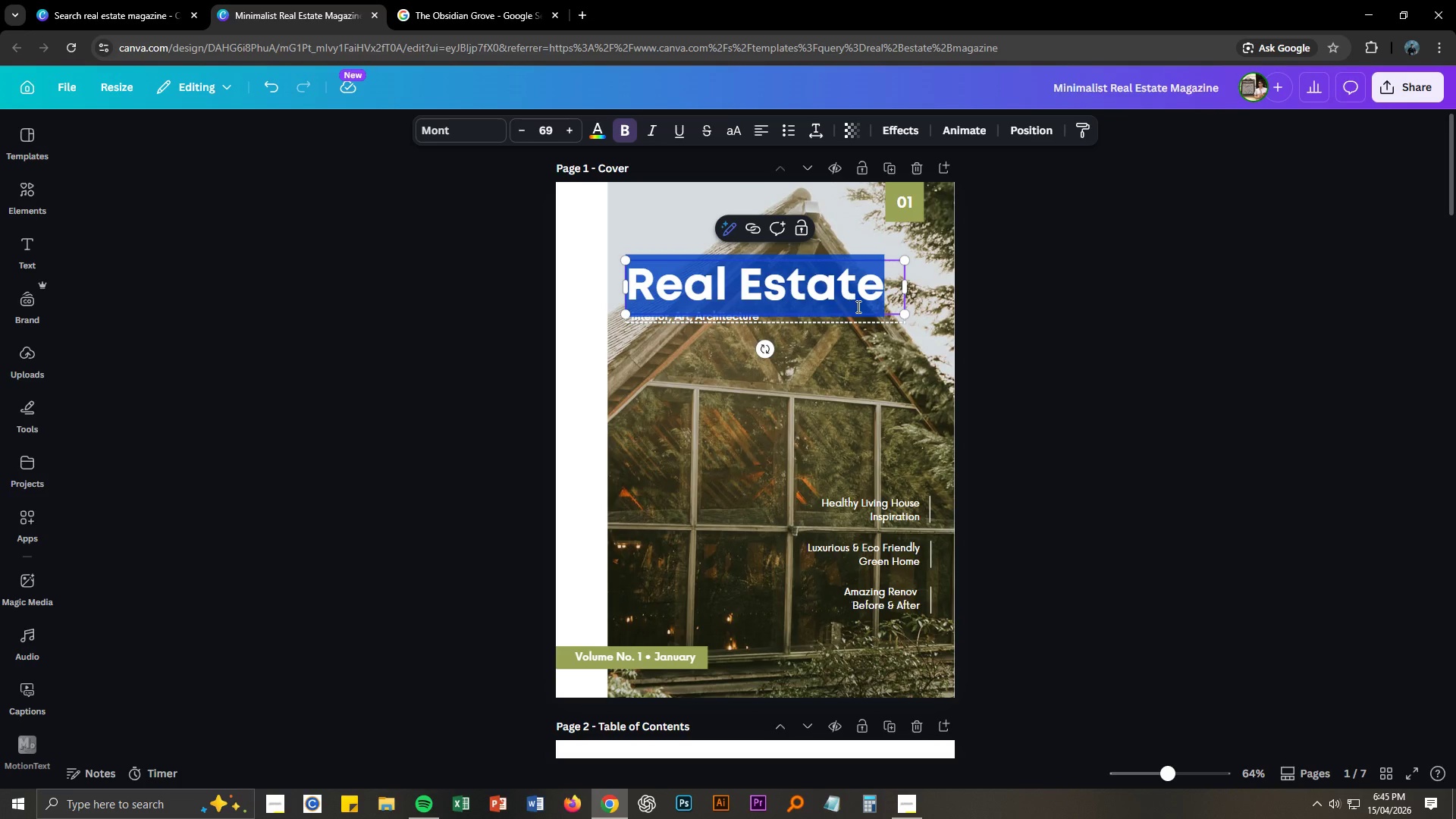 
key(Control+V)
 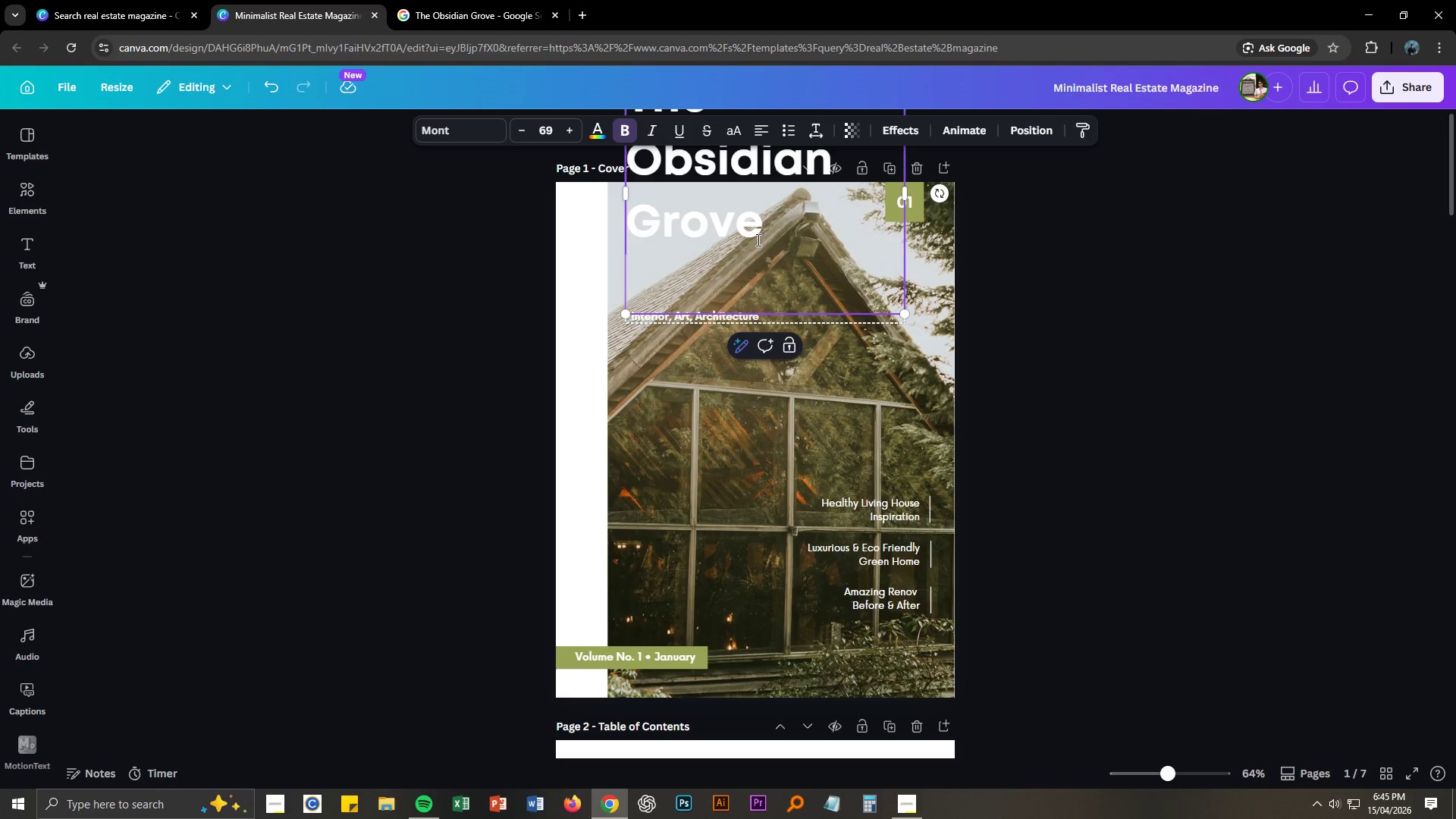 
left_click([713, 284])
 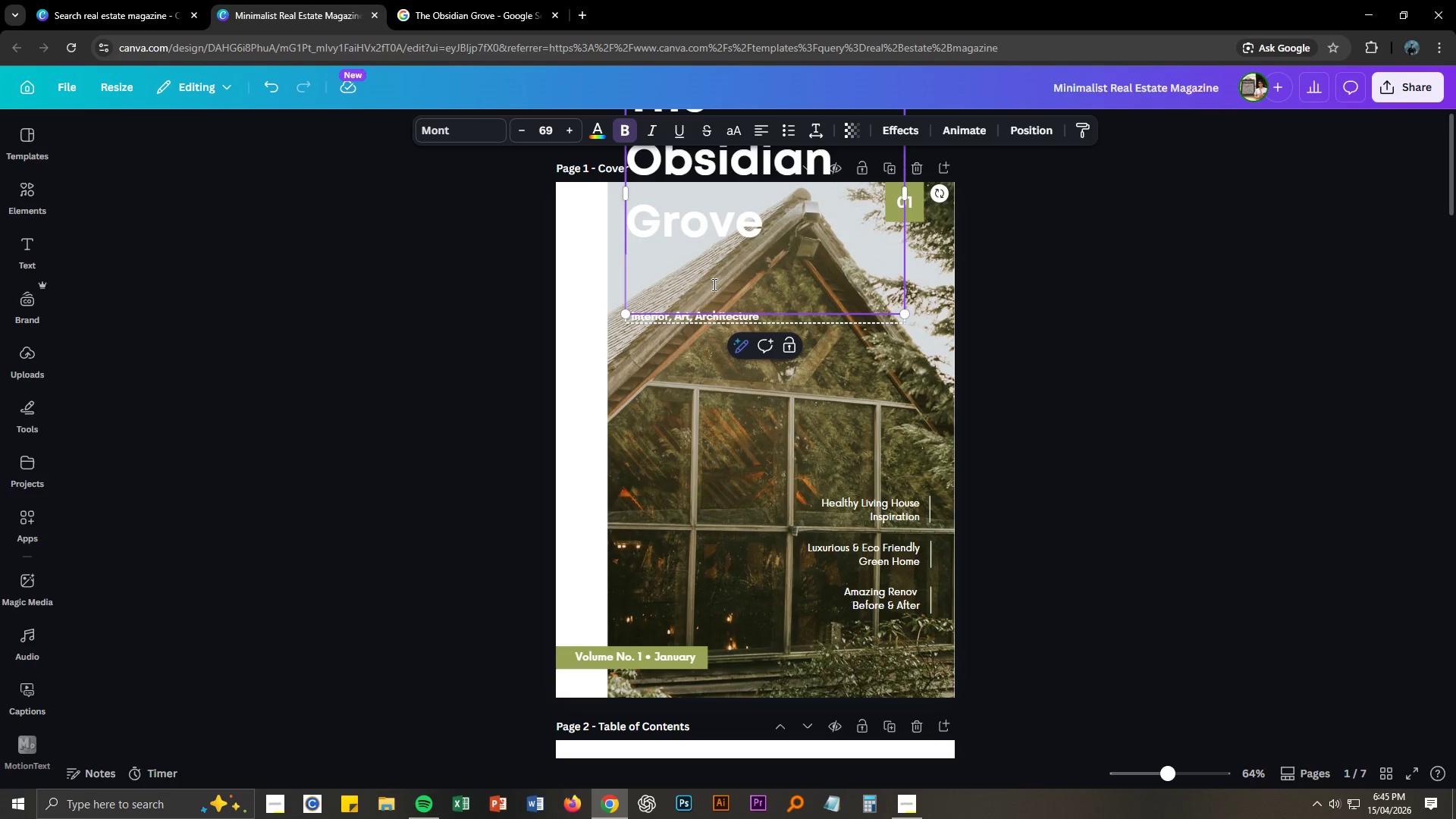 
key(Backspace)
 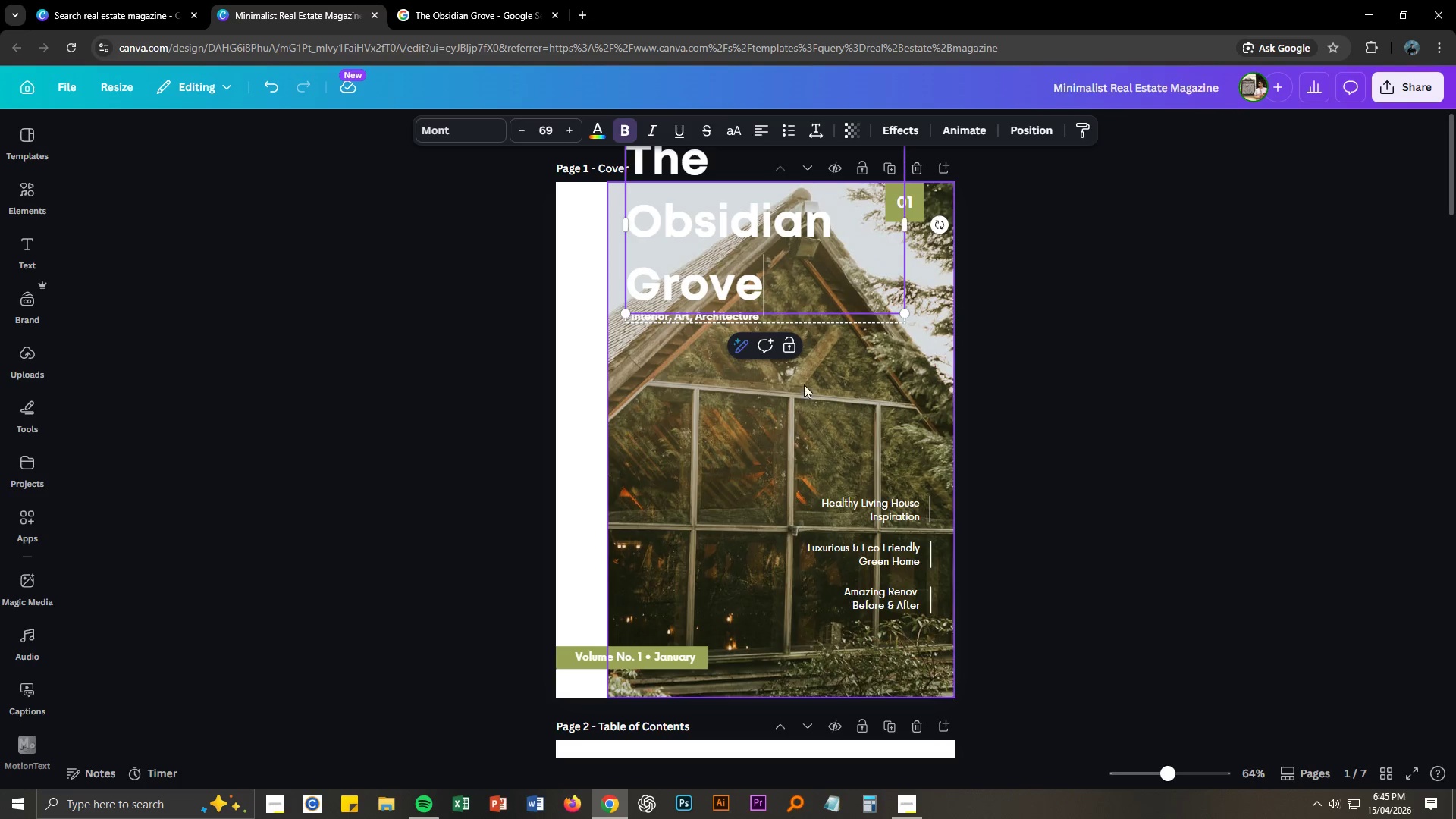 
left_click([1124, 321])
 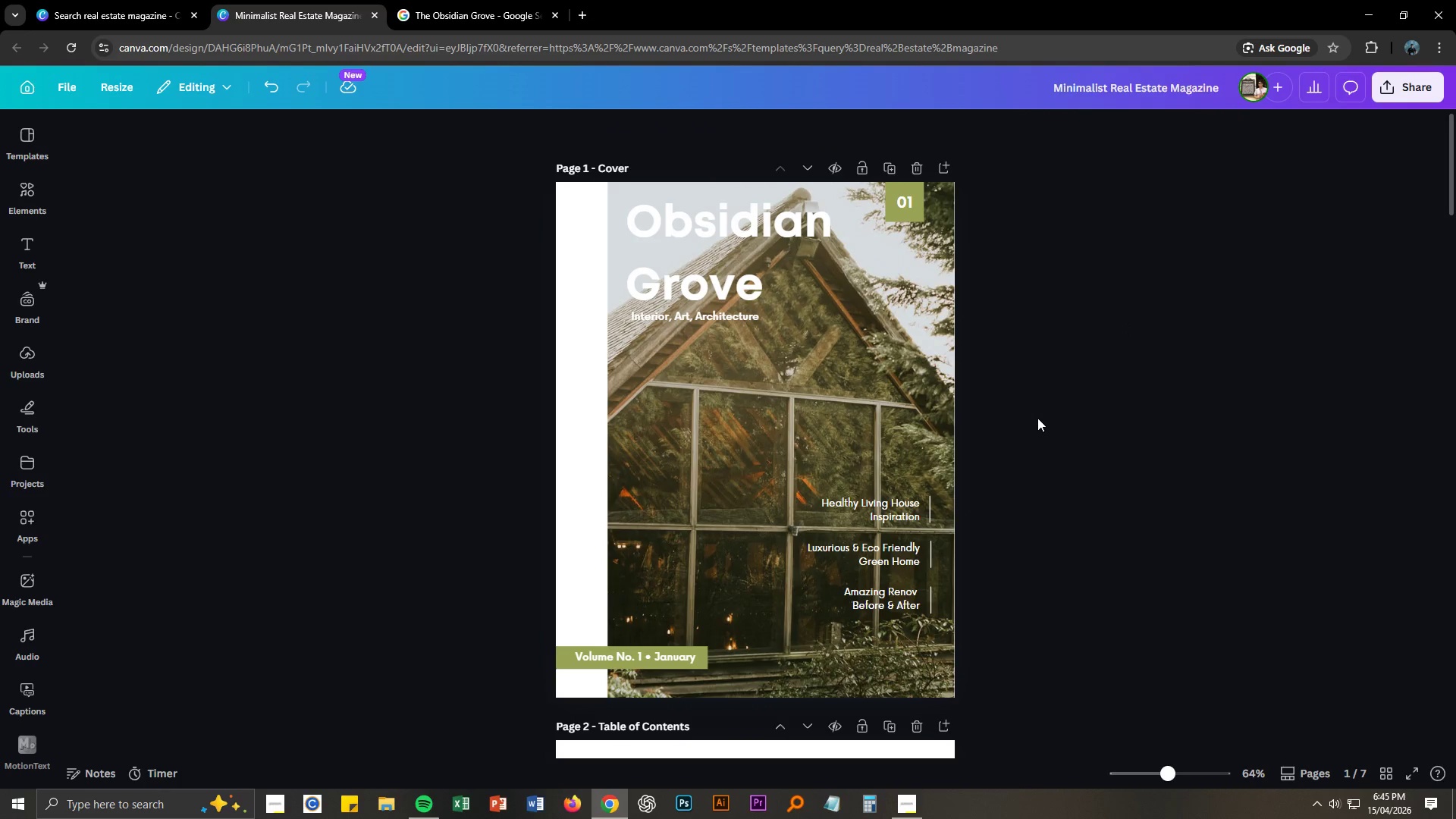 
scroll: coordinate [971, 386], scroll_direction: up, amount: 2.0
 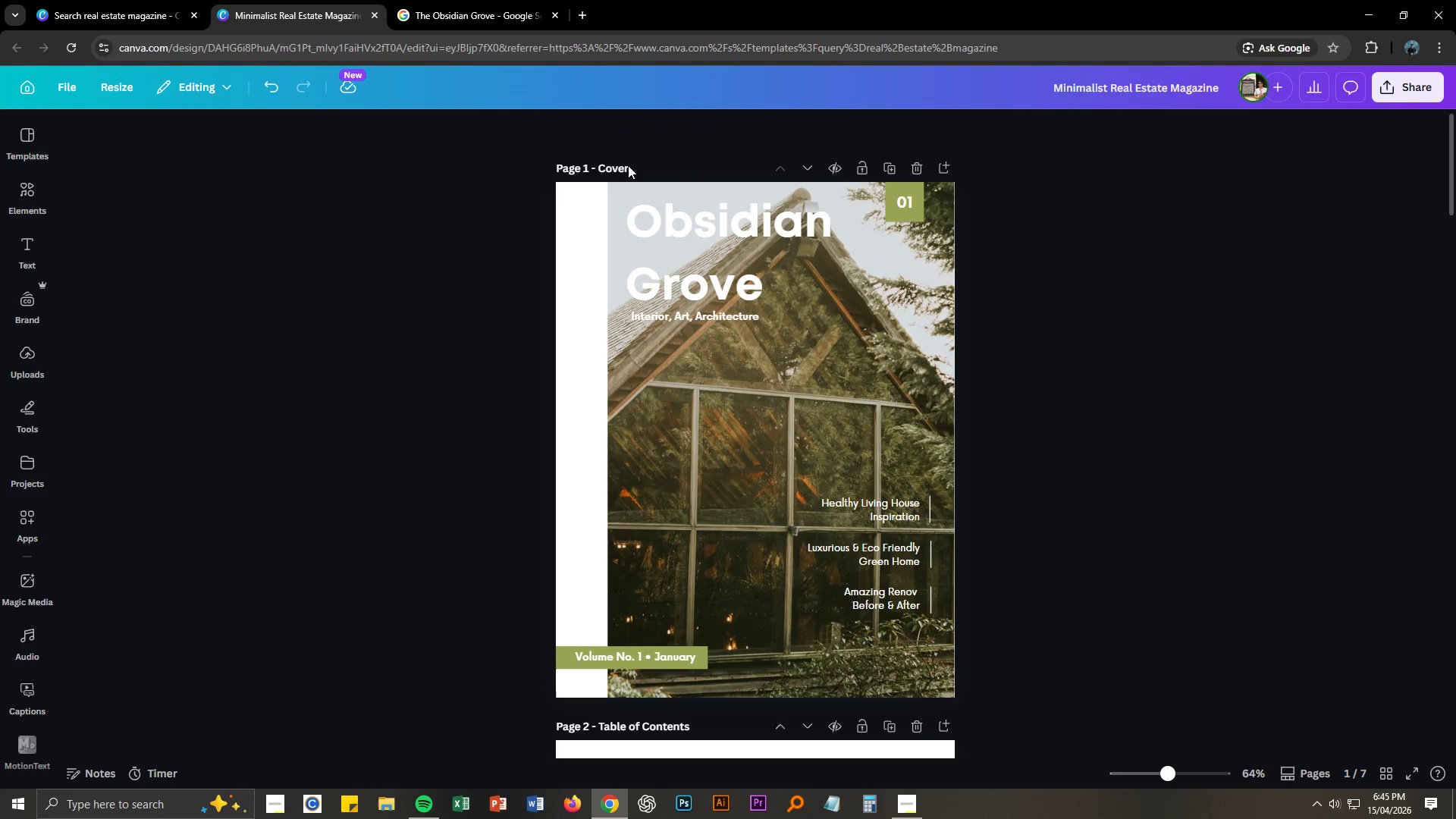 
double_click([616, 168])
 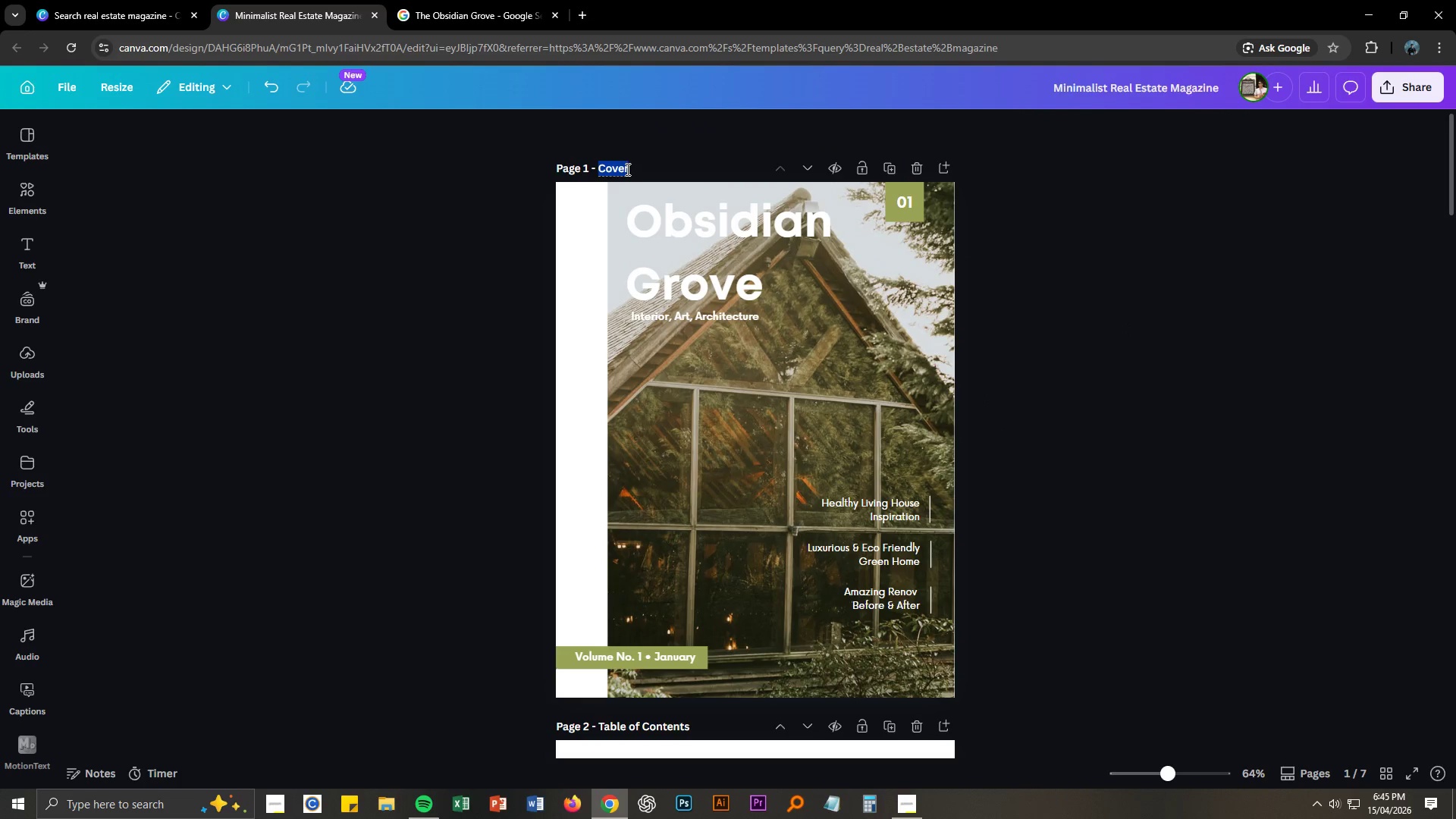 
left_click([626, 169])
 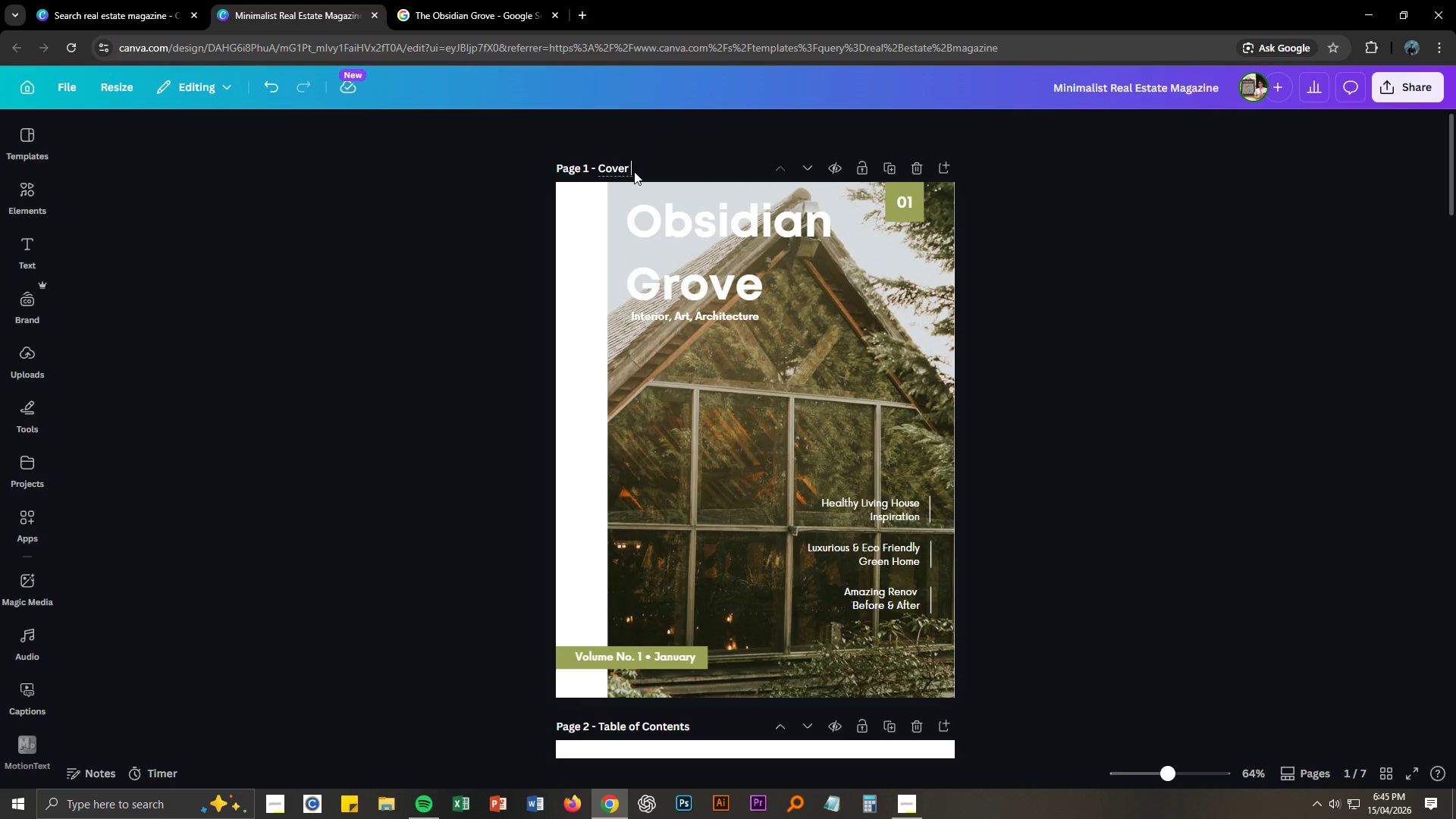 
type( Page)
 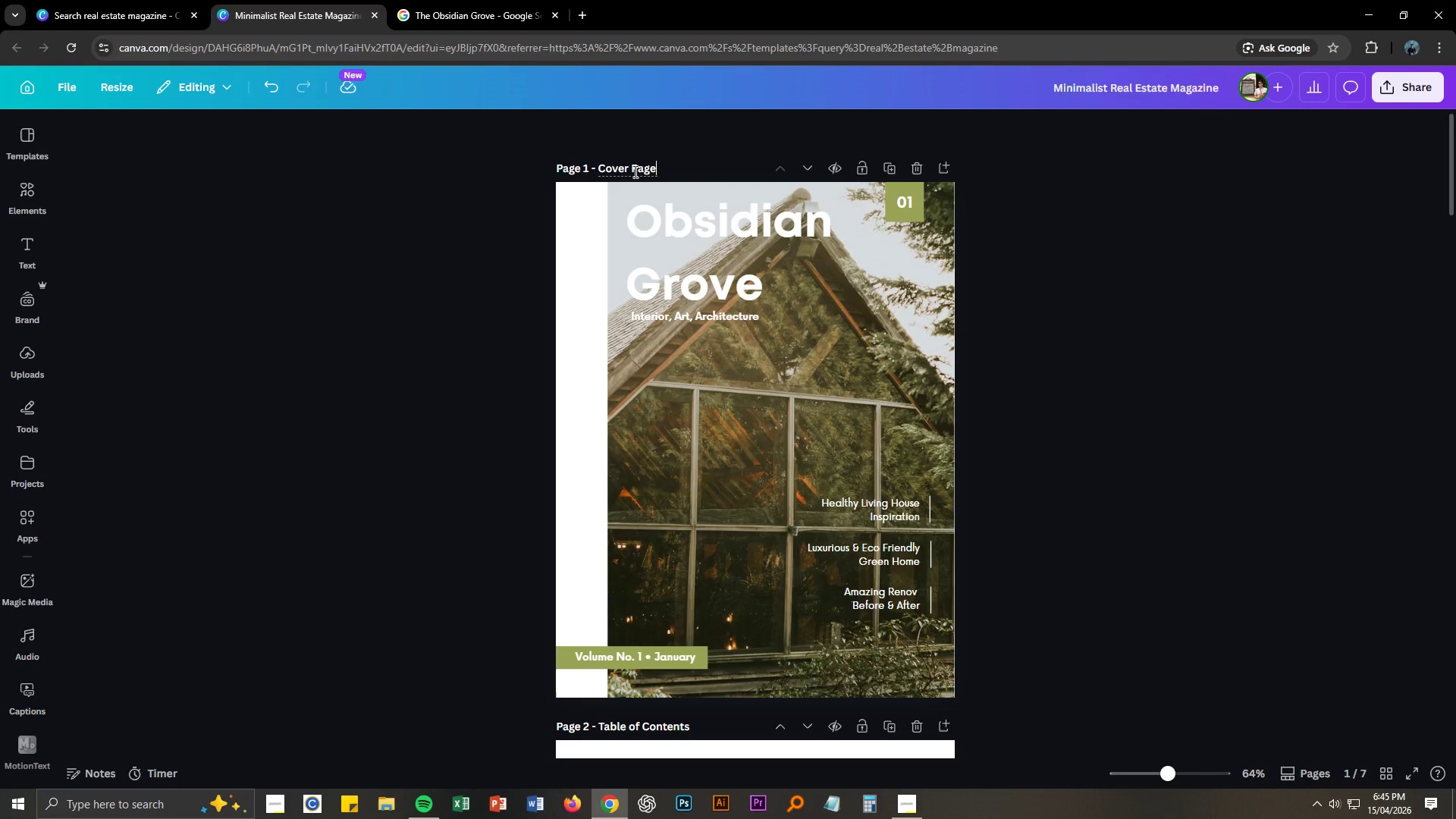 
key(Enter)
 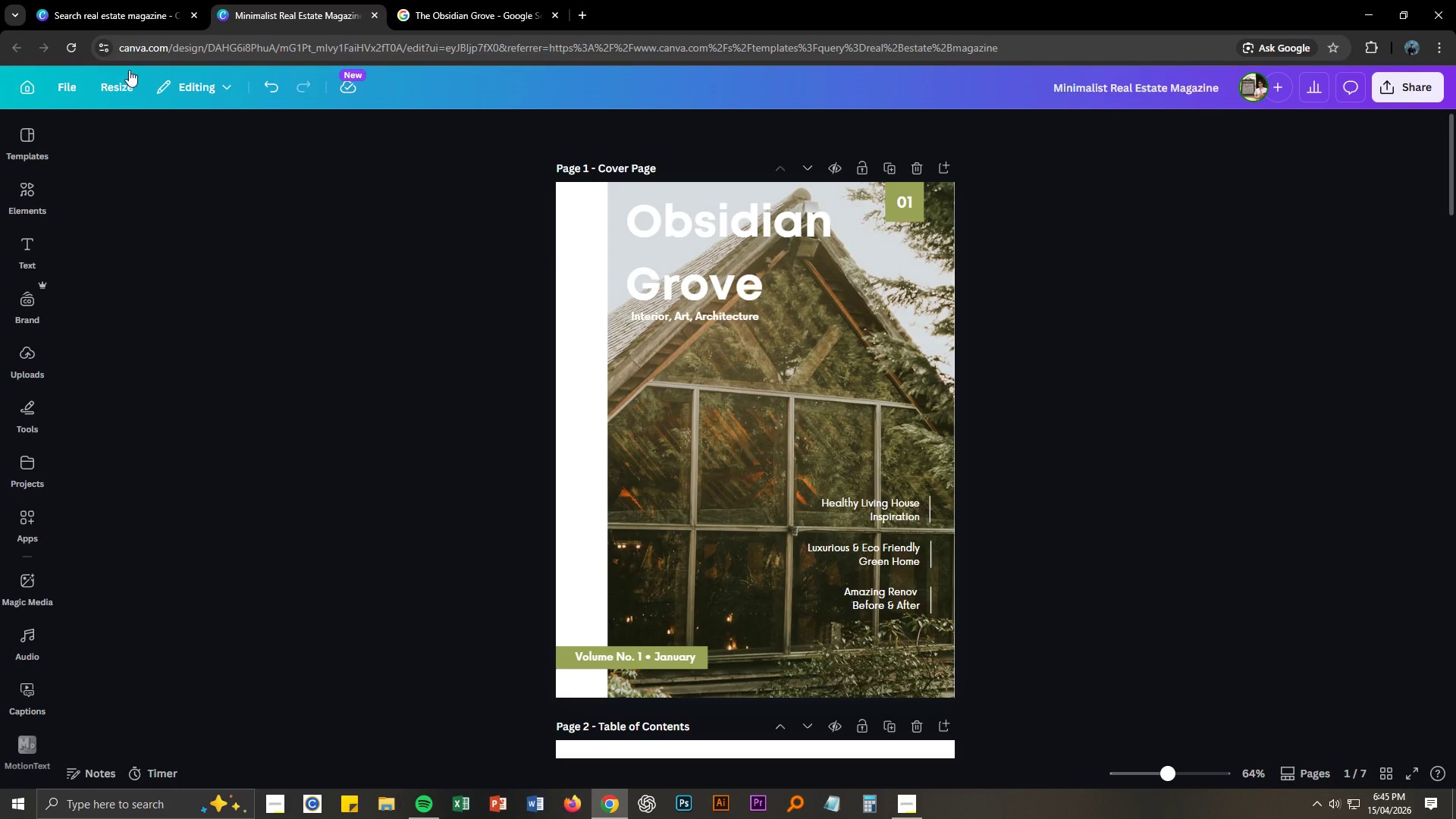 
left_click([133, 2])
 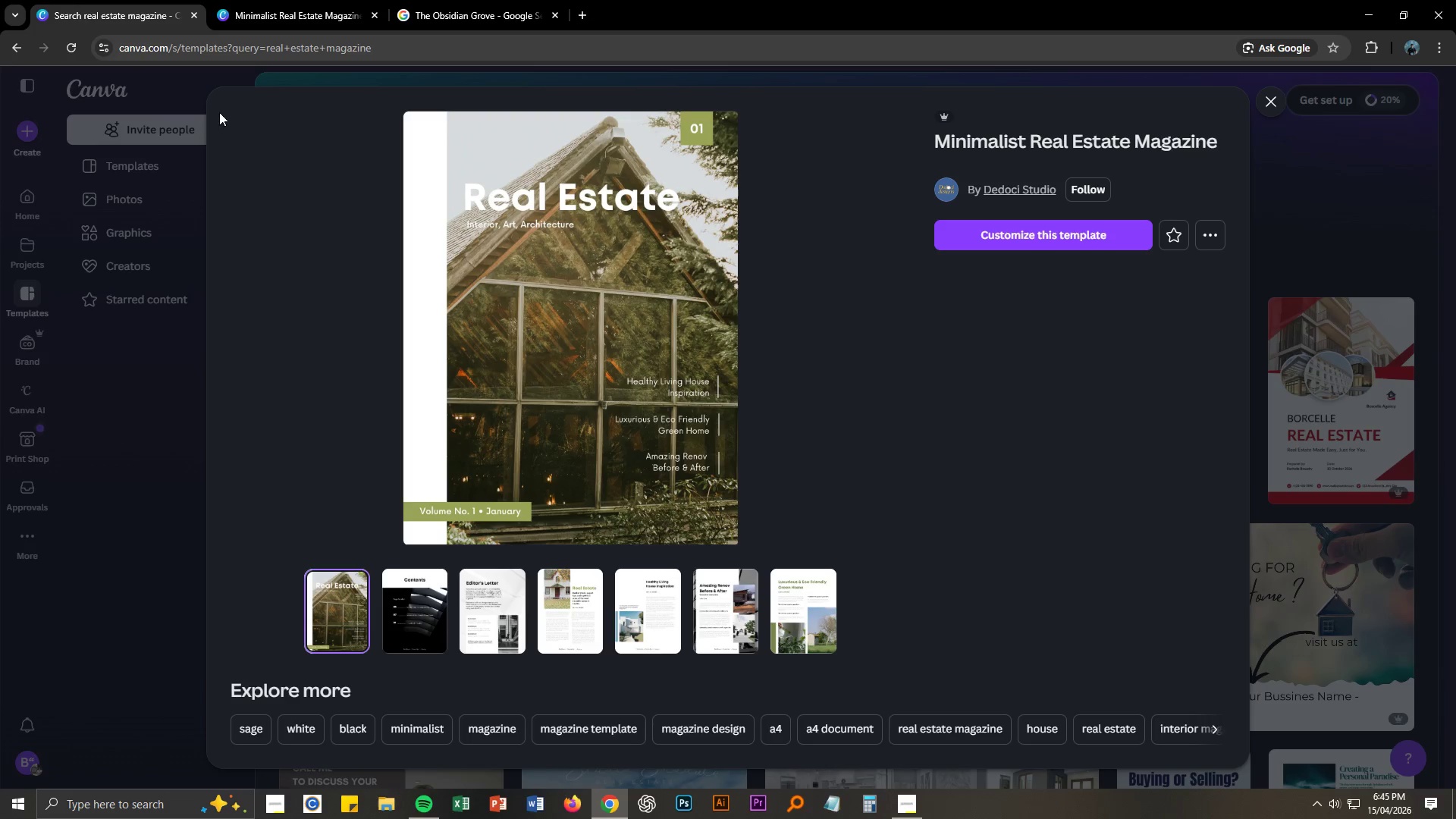 
scroll: coordinate [457, 422], scroll_direction: down, amount: 3.0
 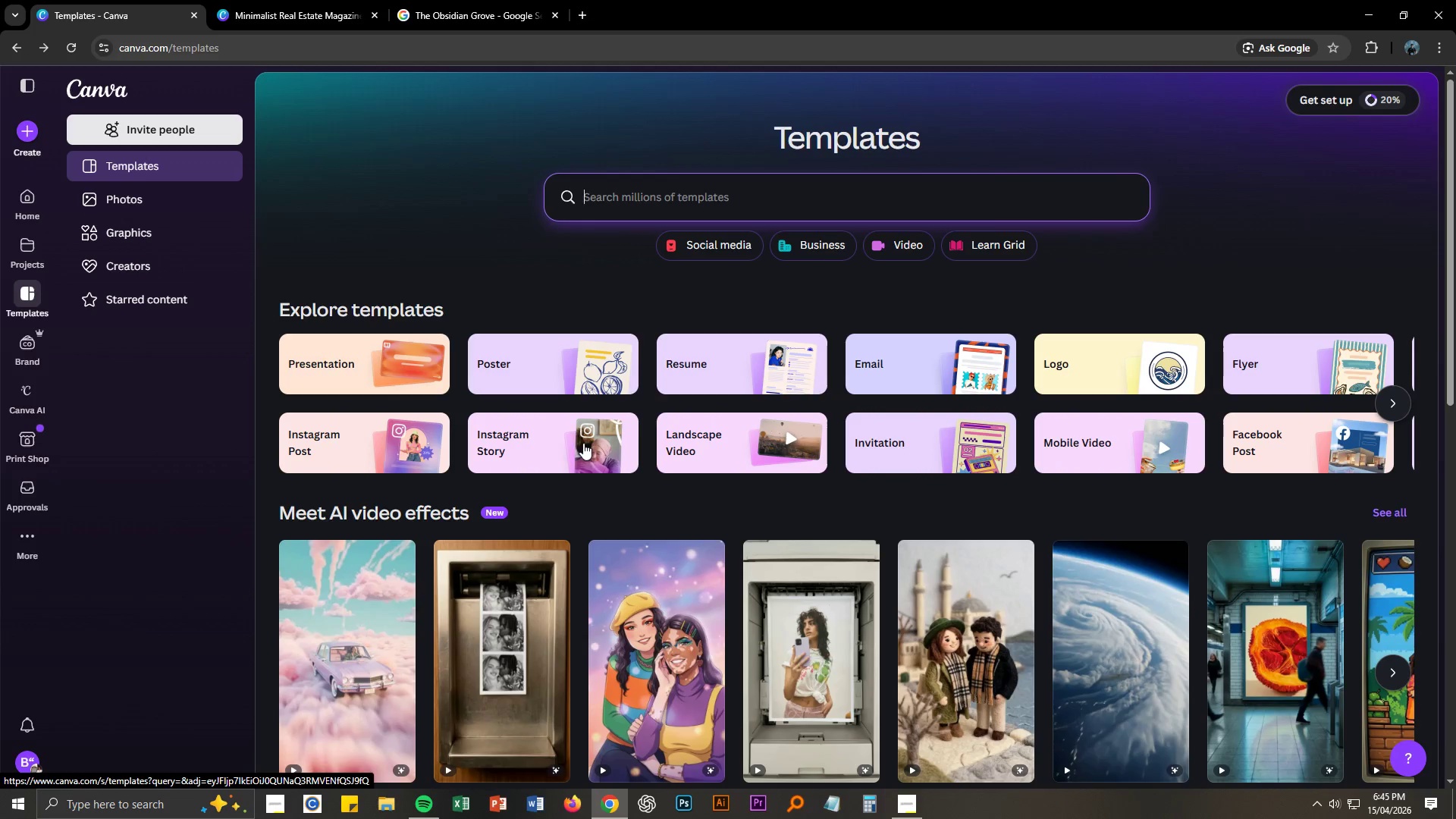 
double_click([663, 205])
 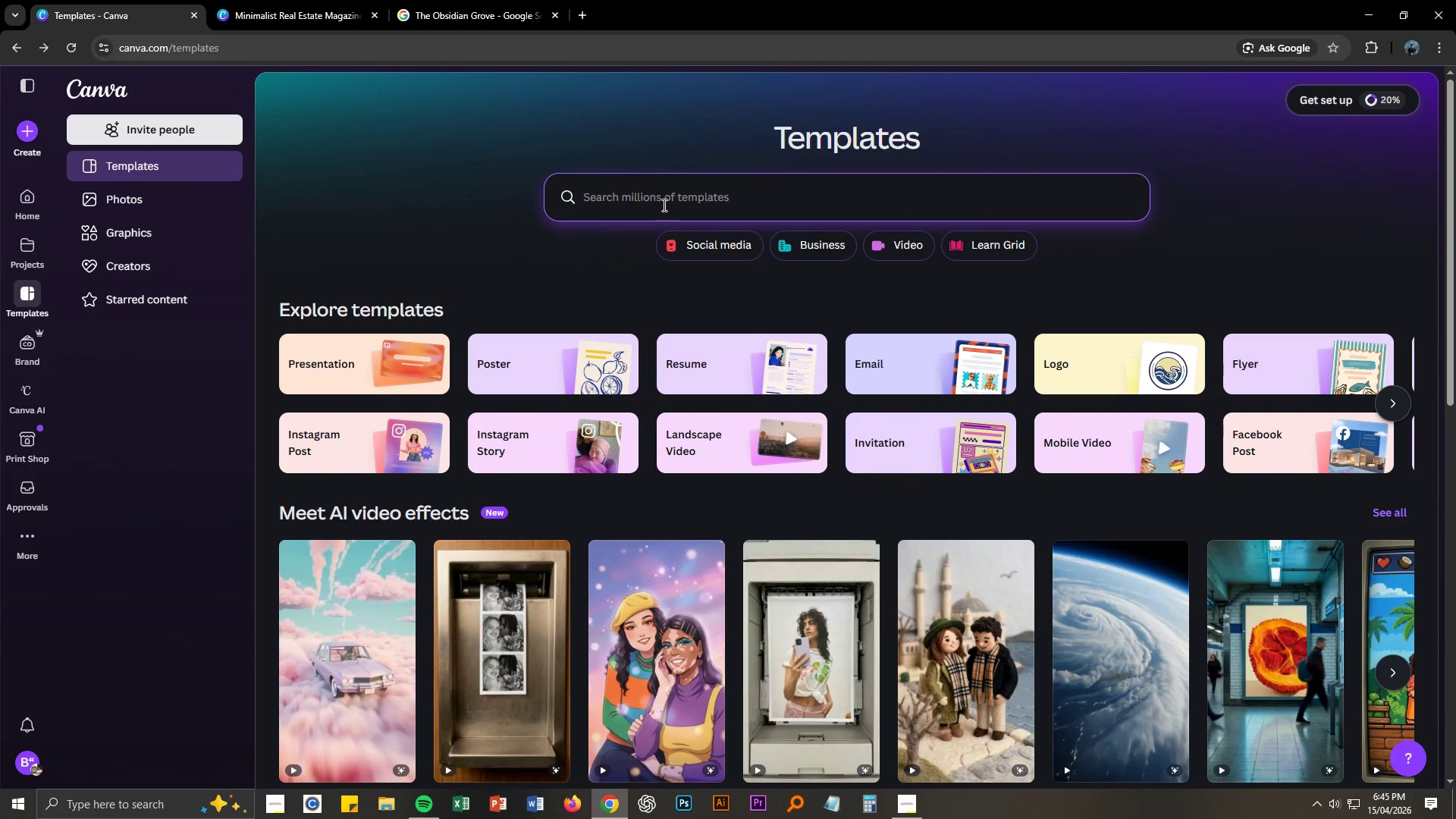 
type(real estate magazine)
 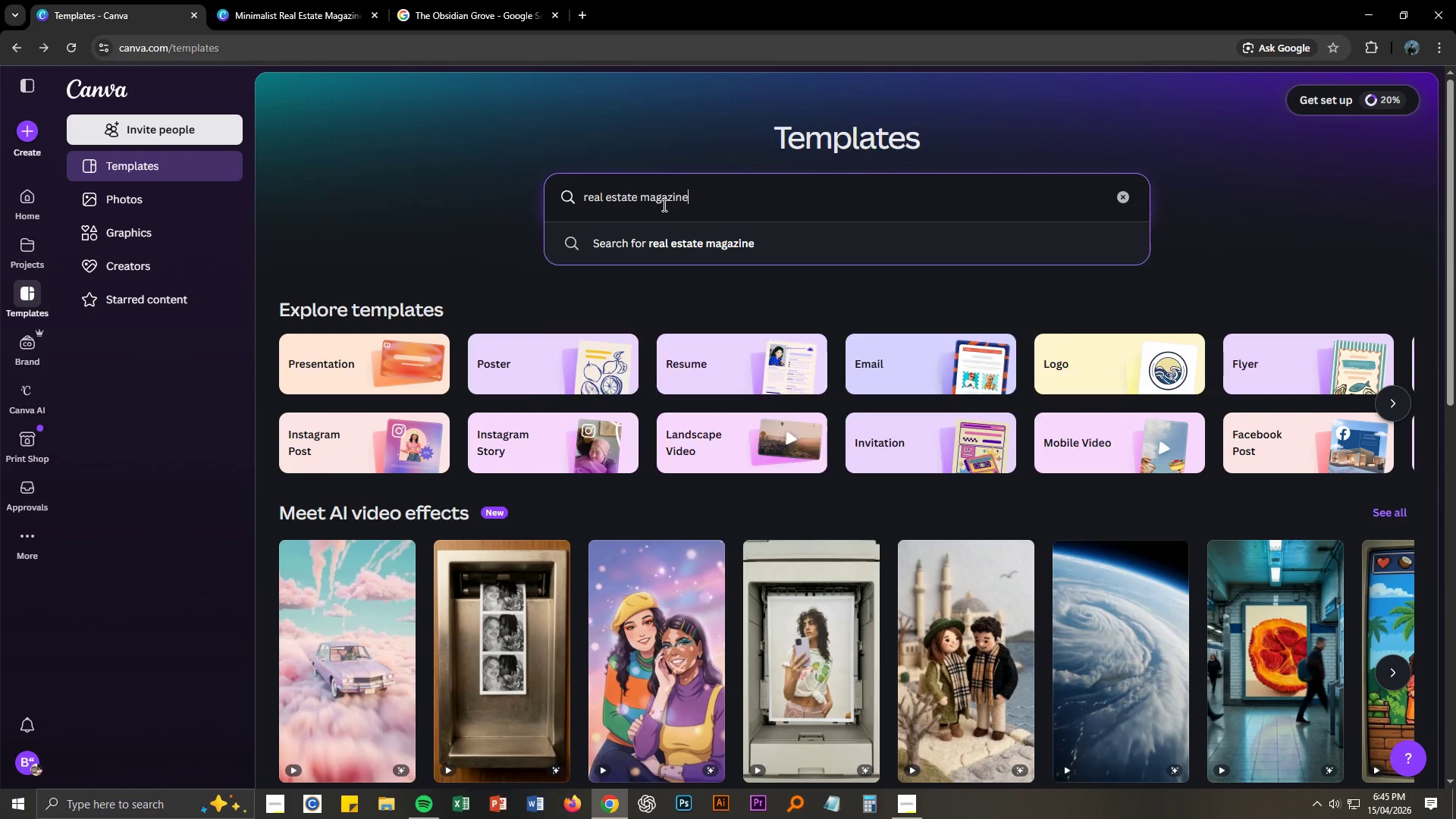 
hold_key(key=Enter, duration=0.31)
 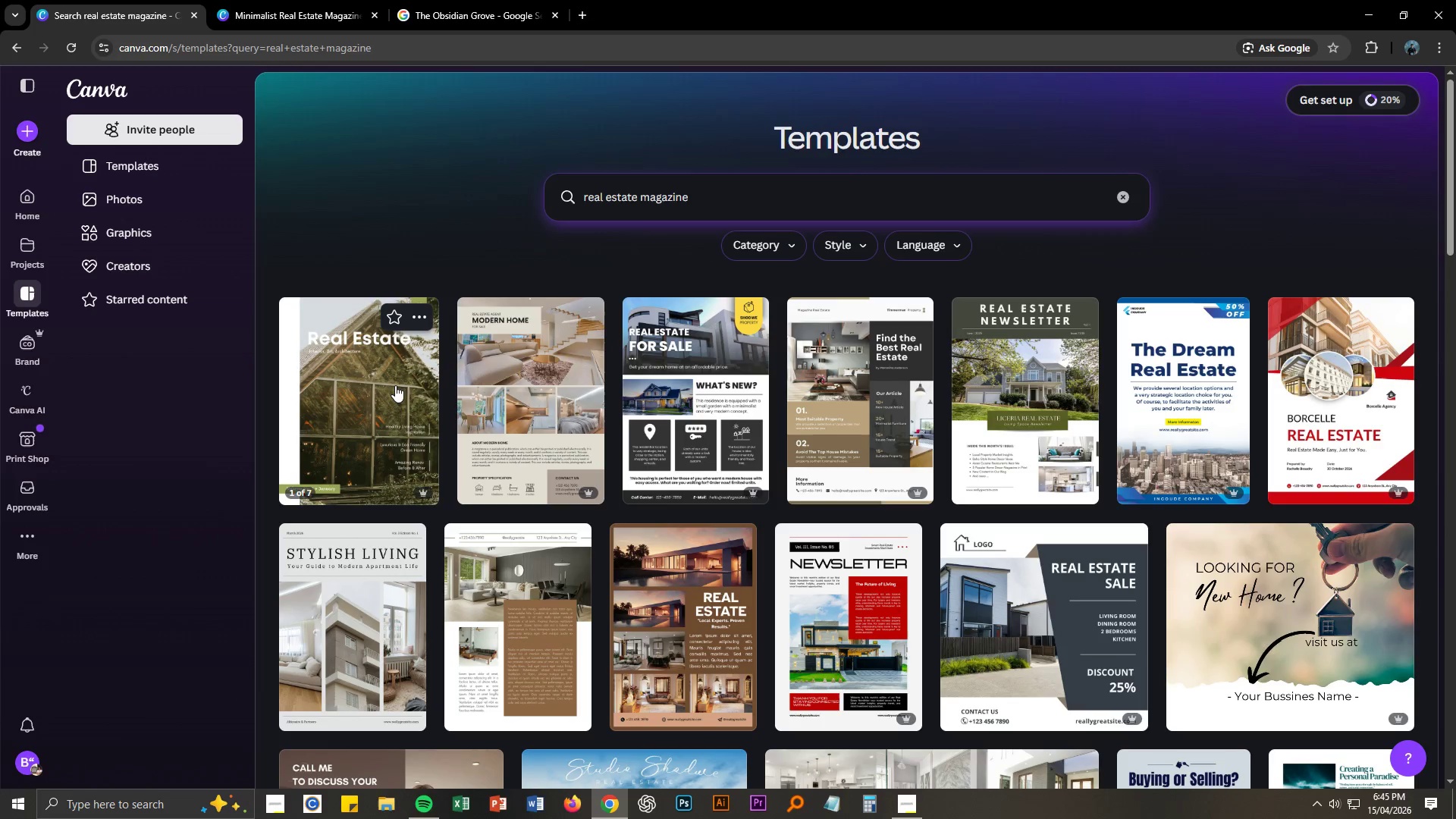 
left_click([395, 385])
 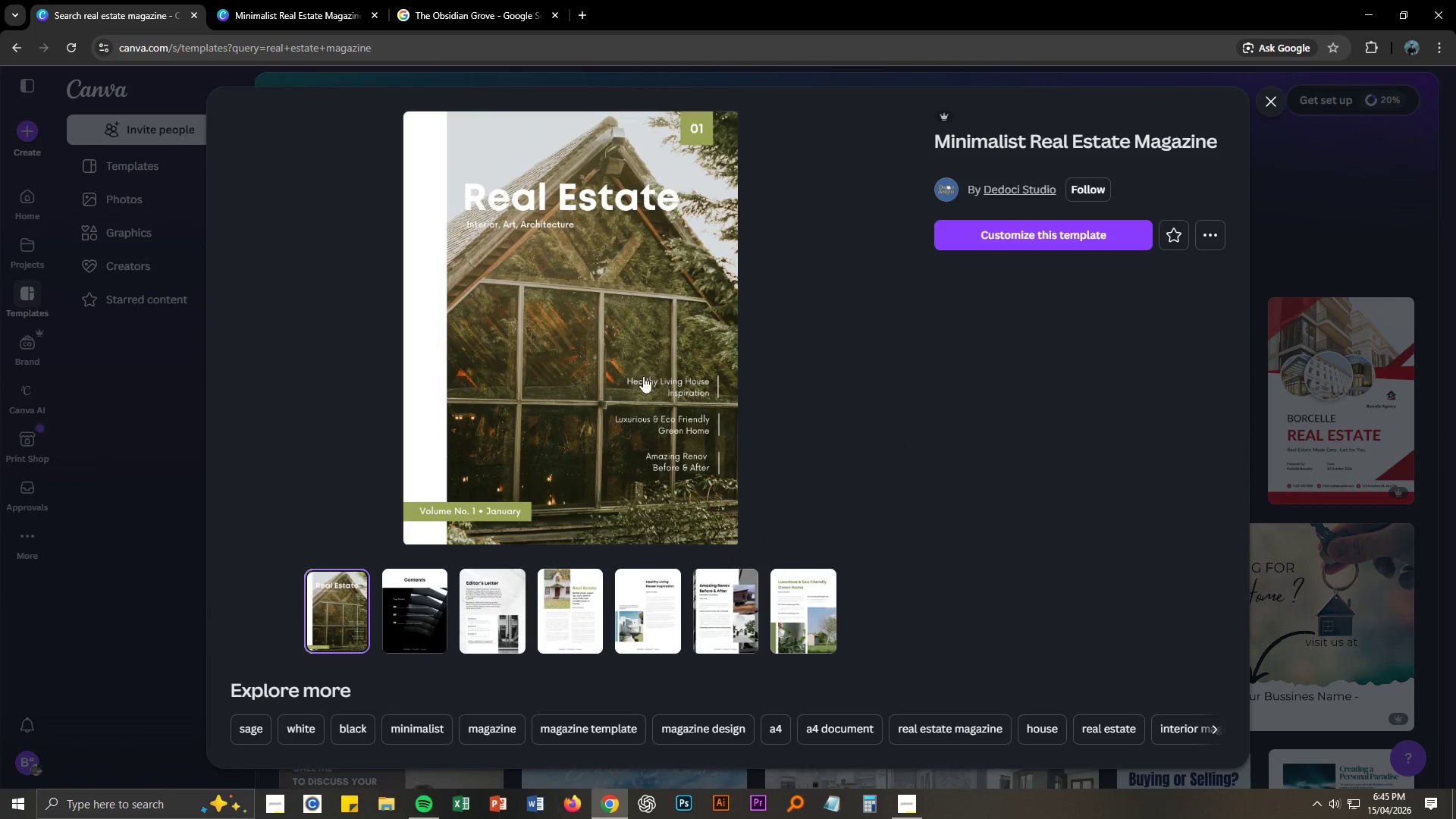 
scroll: coordinate [857, 466], scroll_direction: down, amount: 11.0
 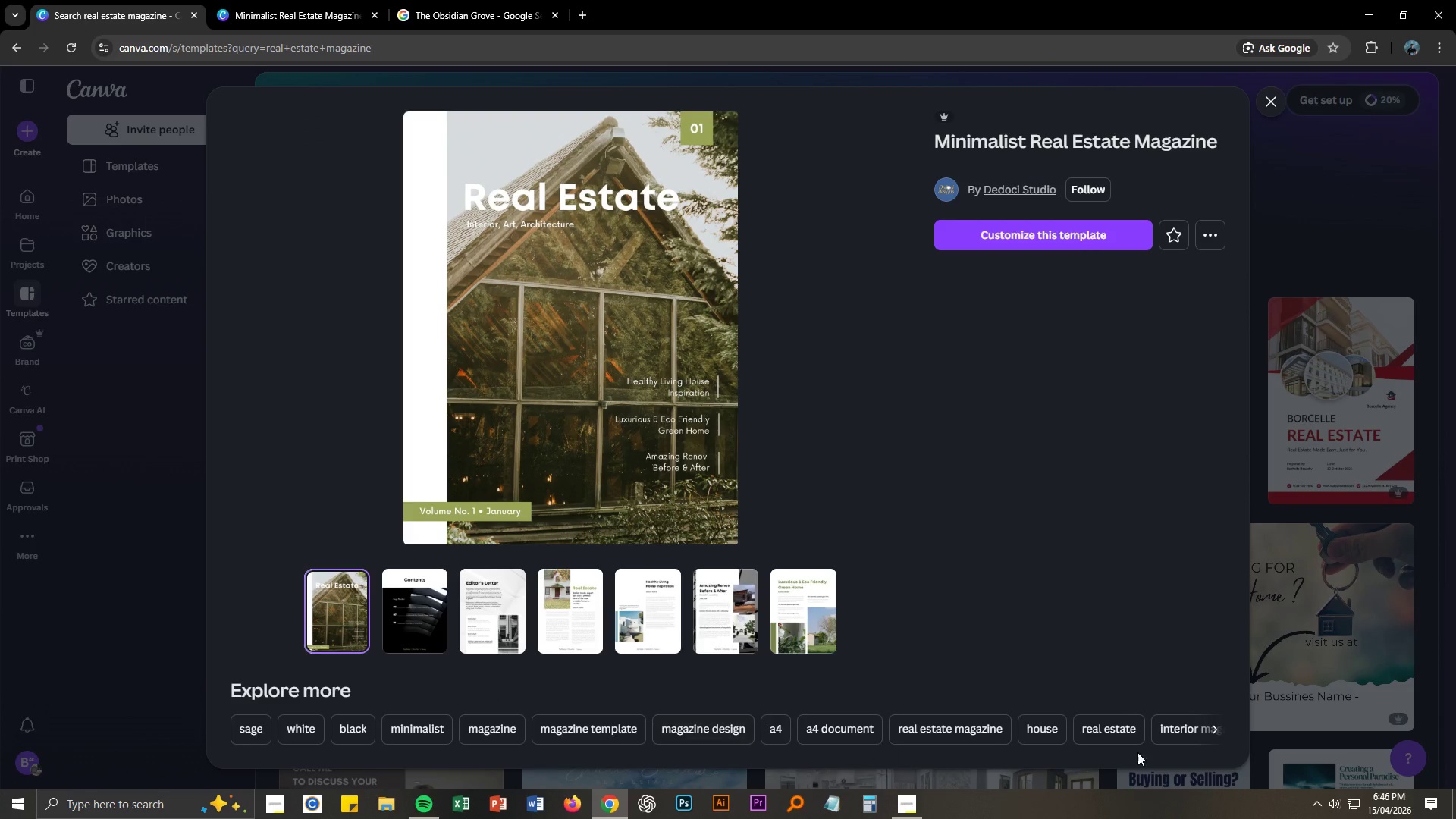 
left_click([1216, 730])
 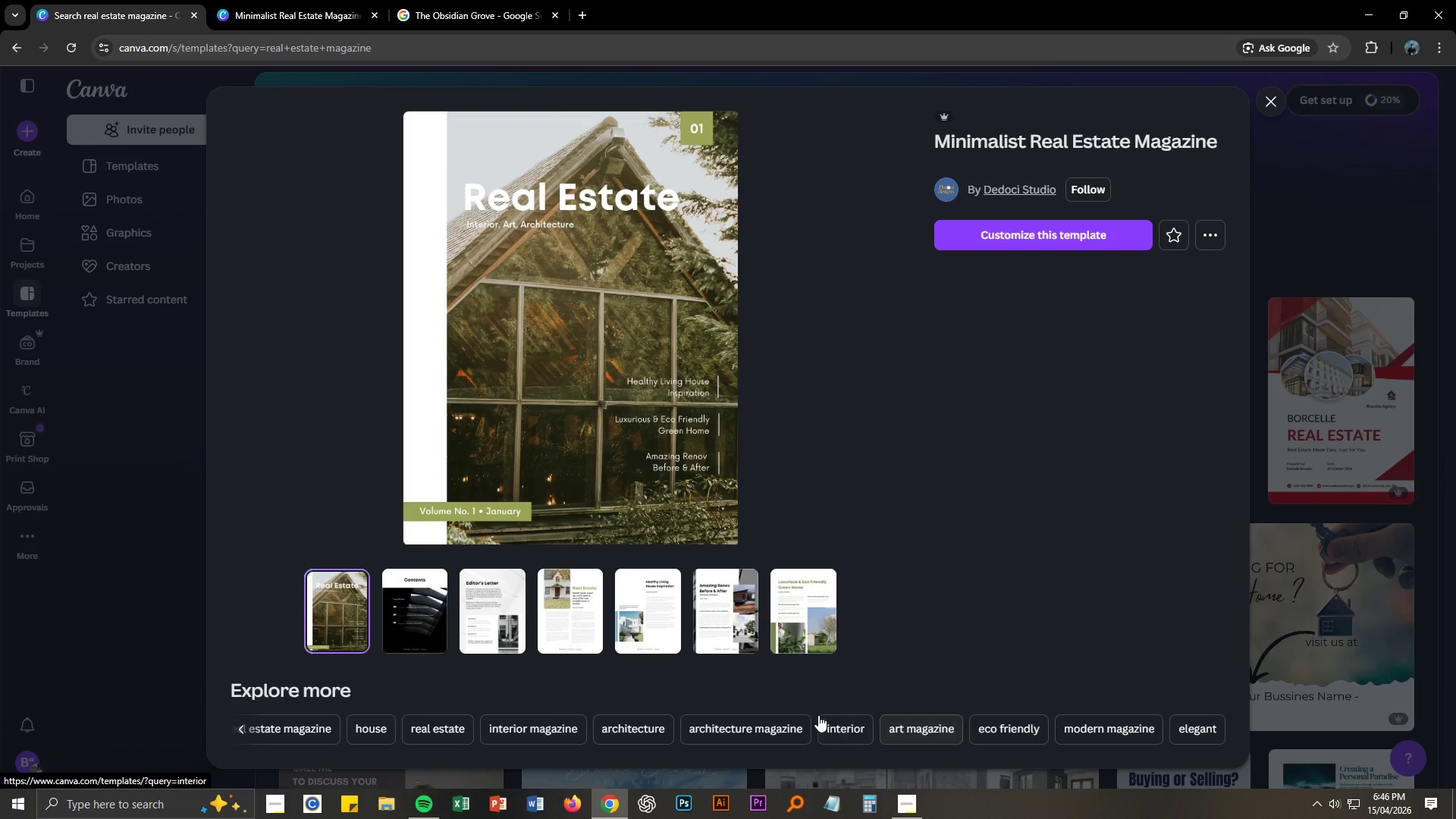 
left_click([727, 730])
 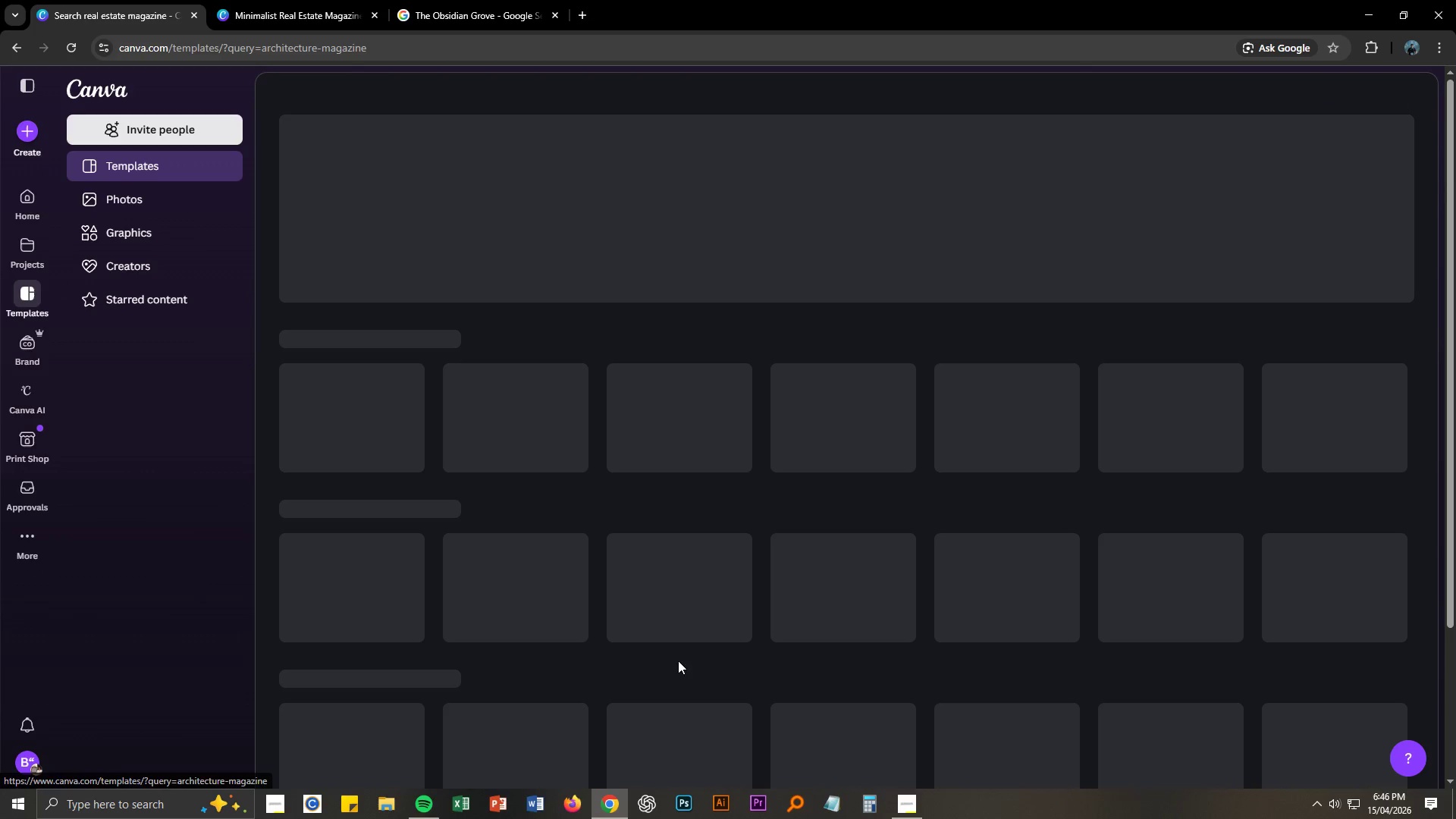 
mouse_move([558, 471])
 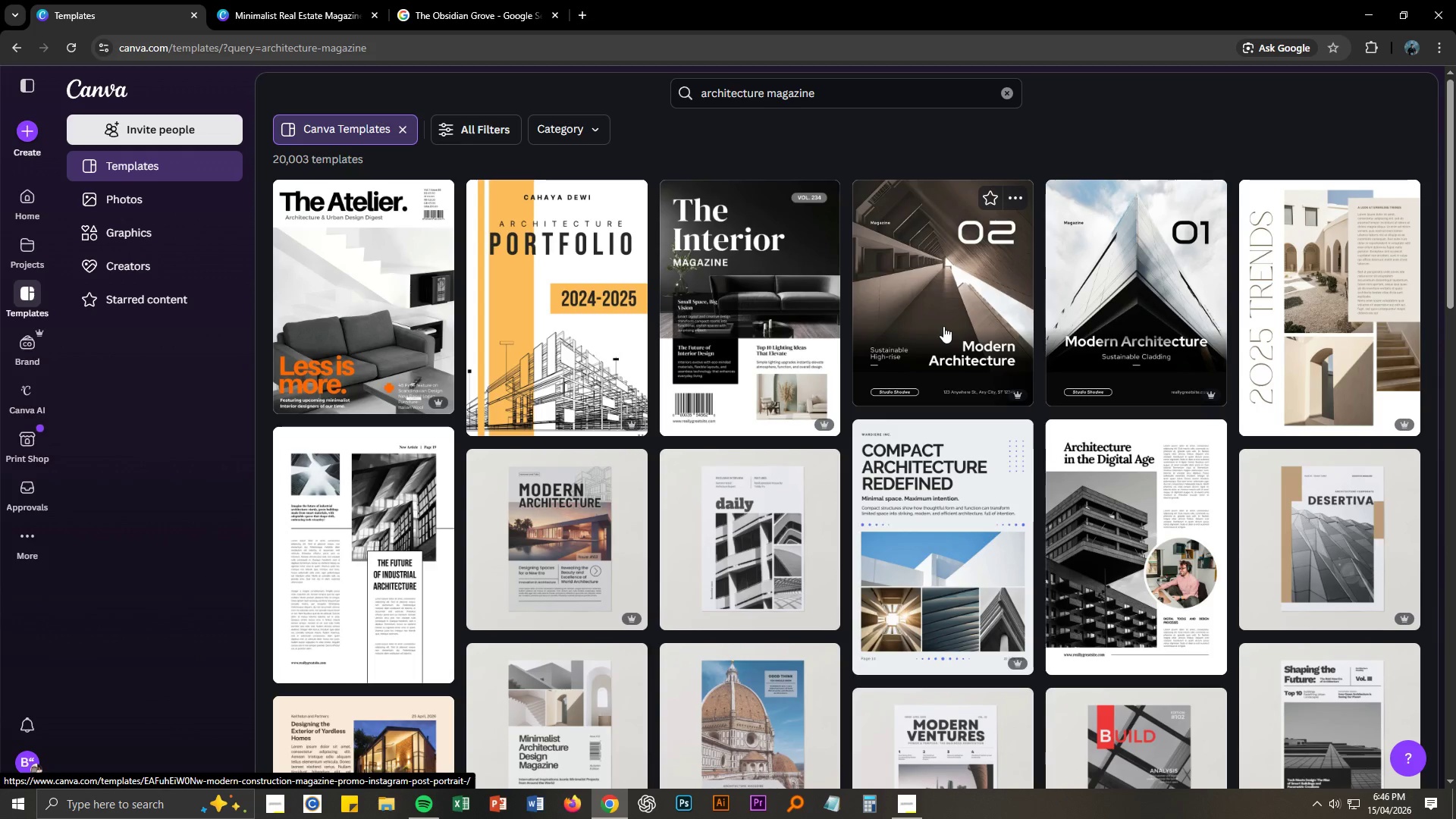 
scroll: coordinate [943, 326], scroll_direction: down, amount: 5.0
 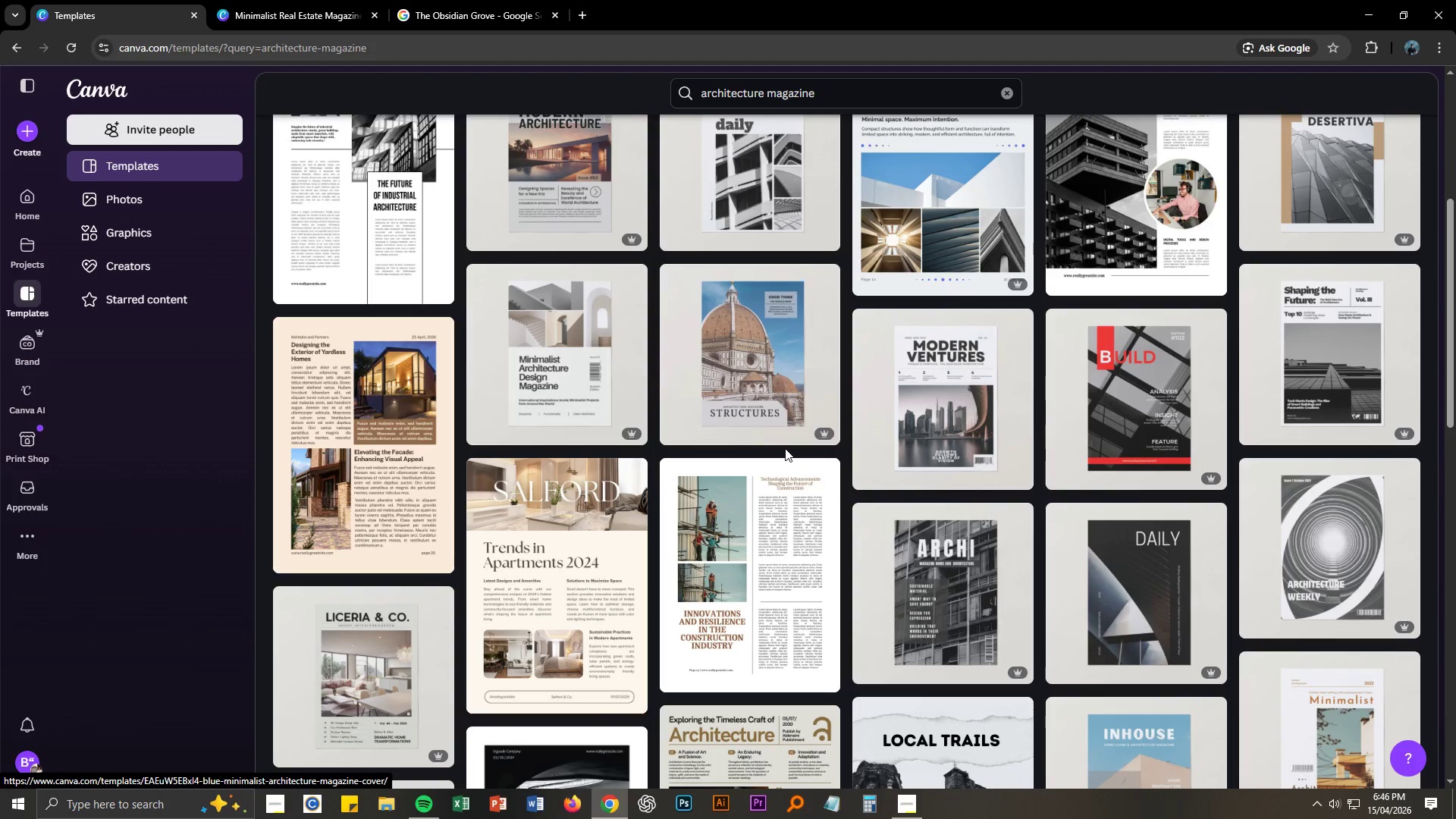 
mouse_move([1007, 425])
 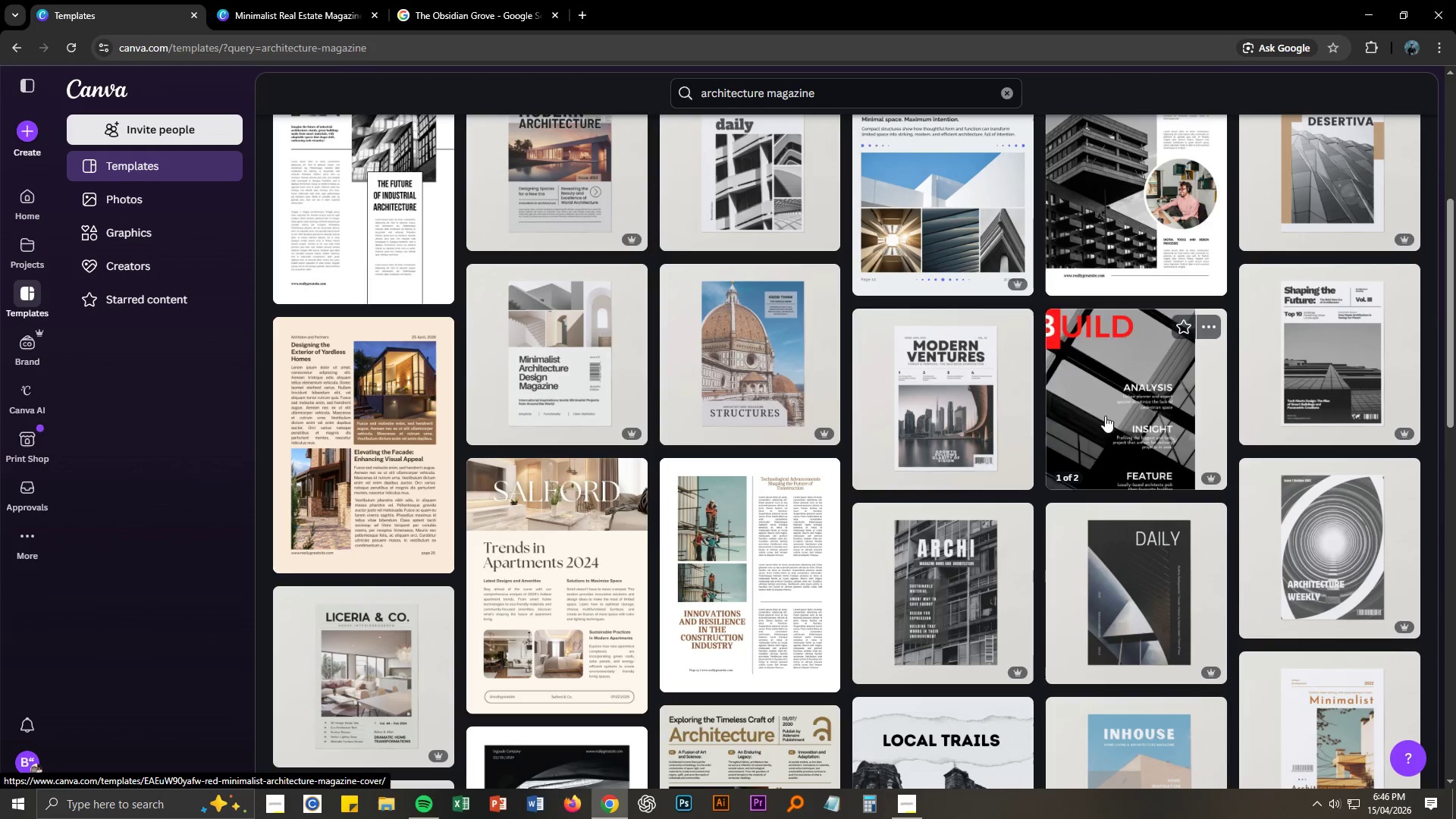 
scroll: coordinate [1046, 513], scroll_direction: down, amount: 16.0
 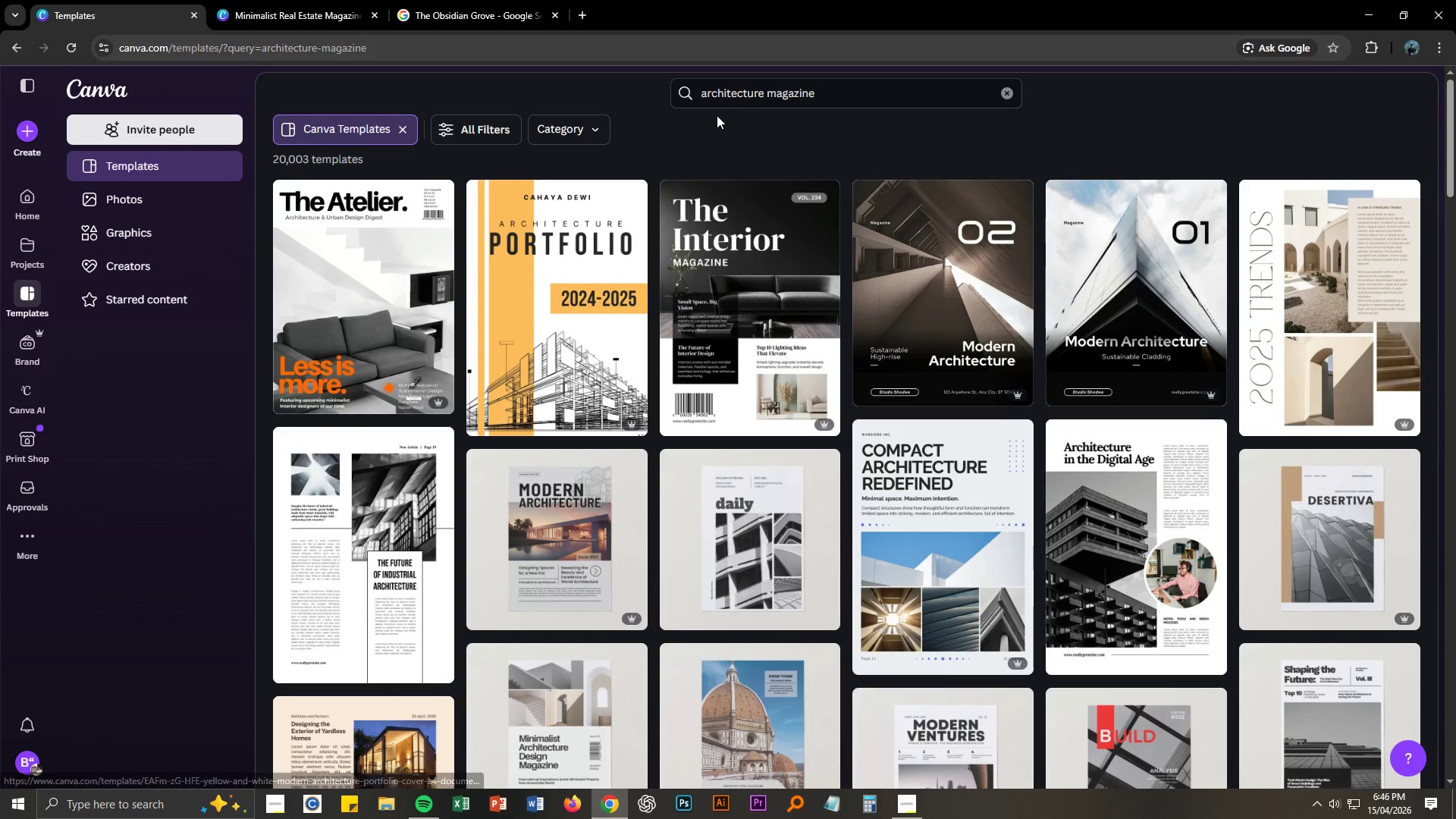 
type(dark )
 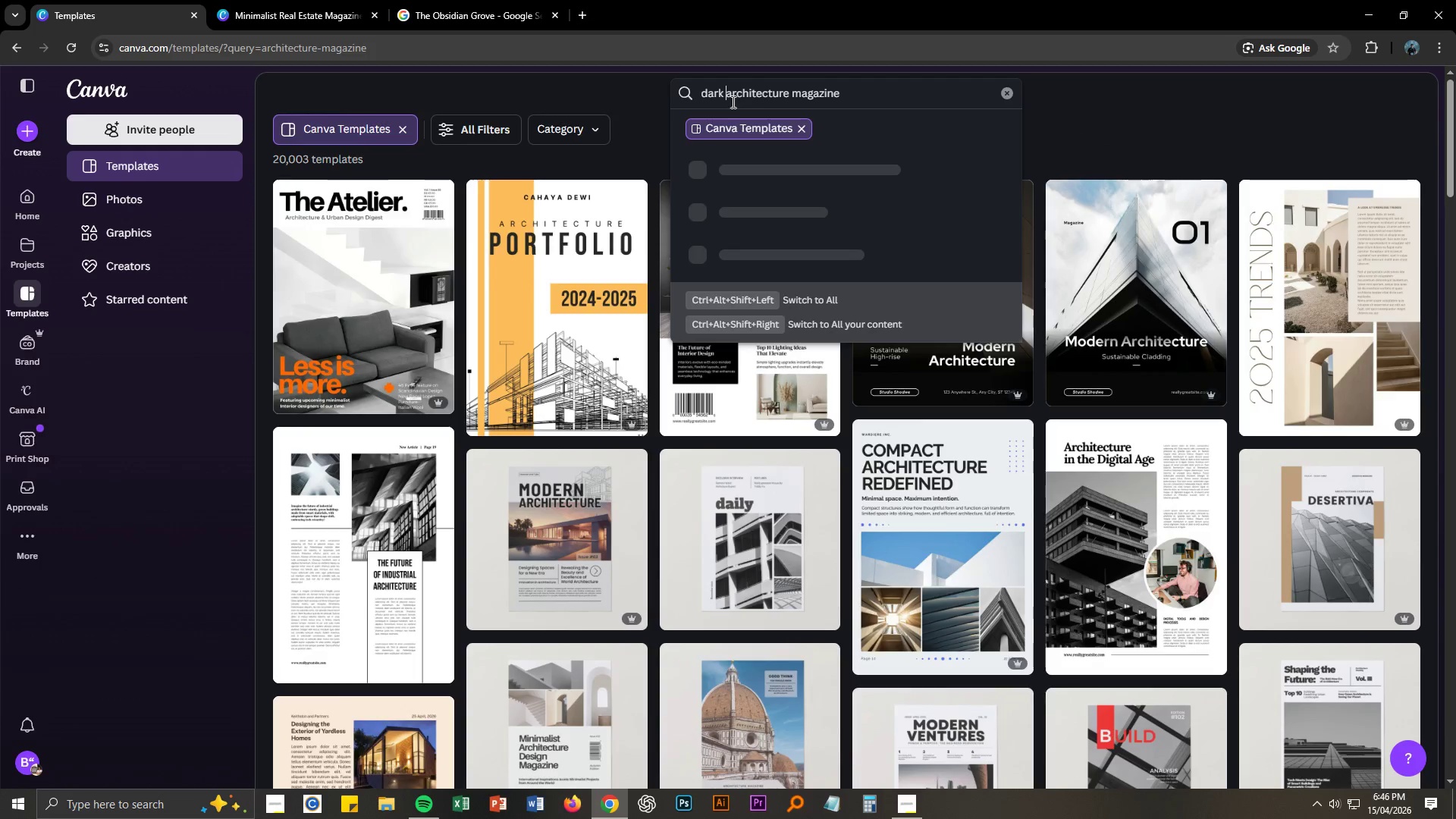 
key(Enter)
 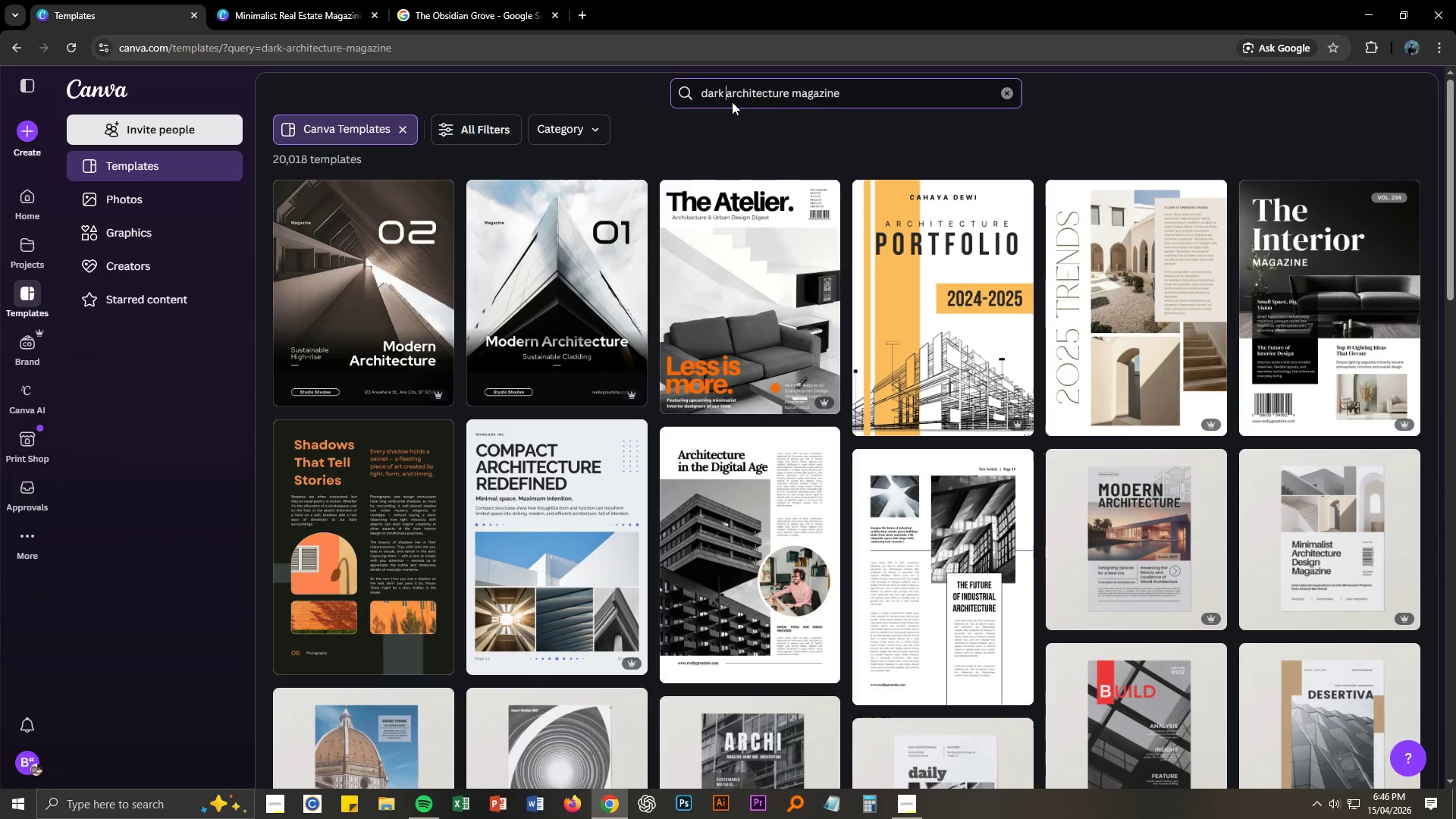 
mouse_move([717, 211])
 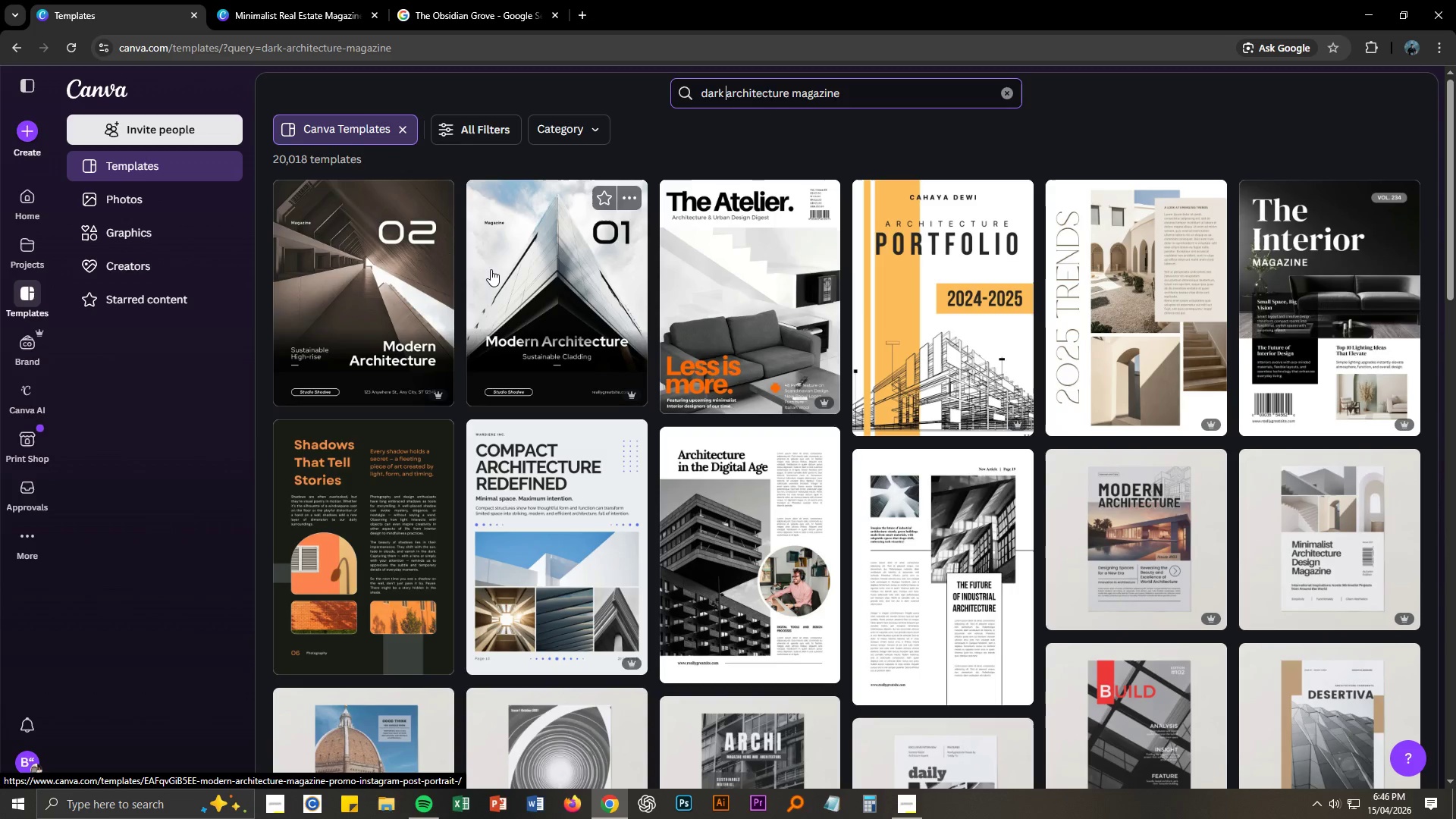 
scroll: coordinate [661, 302], scroll_direction: down, amount: 3.0
 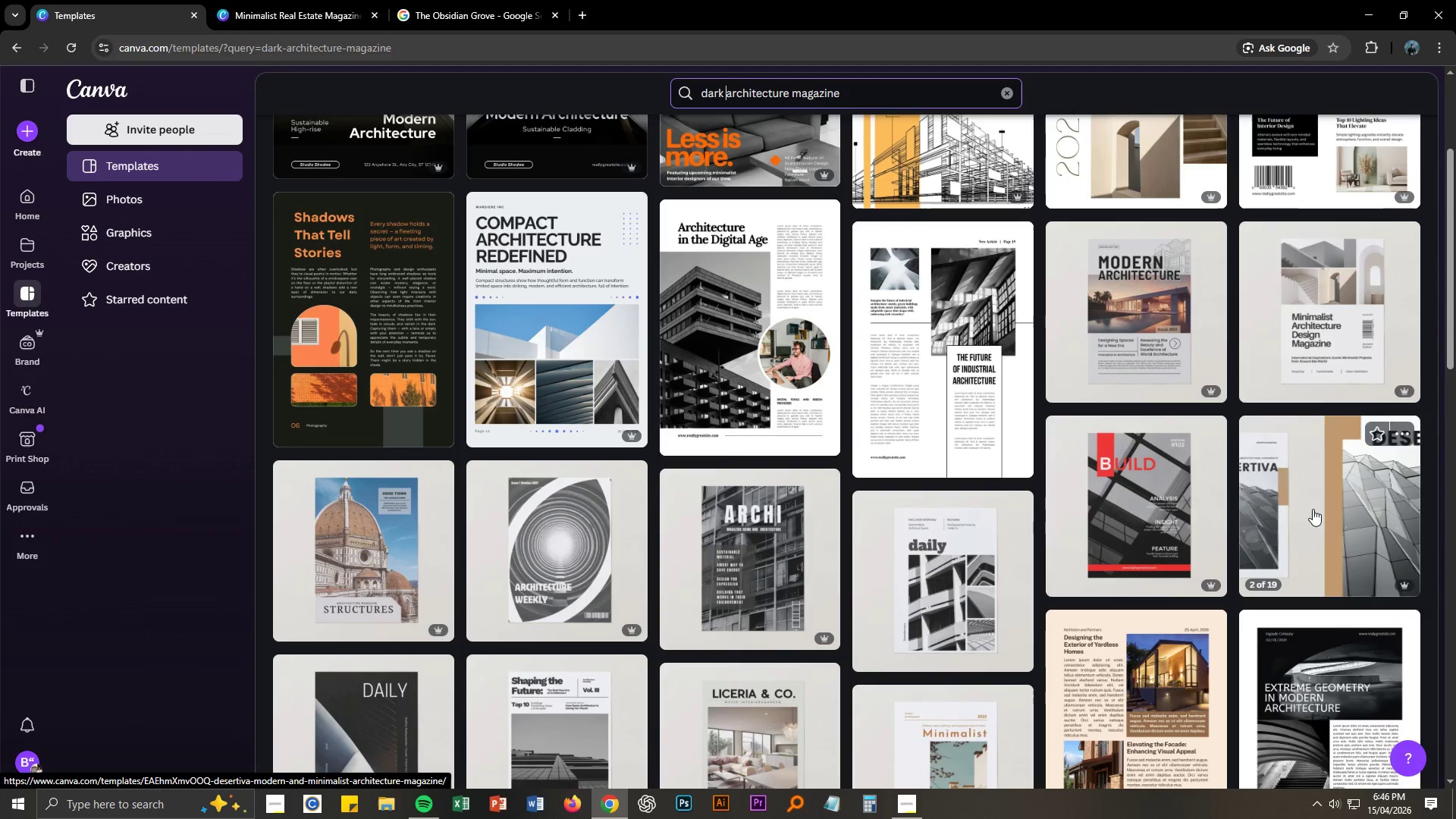 
mouse_move([1023, 461])
 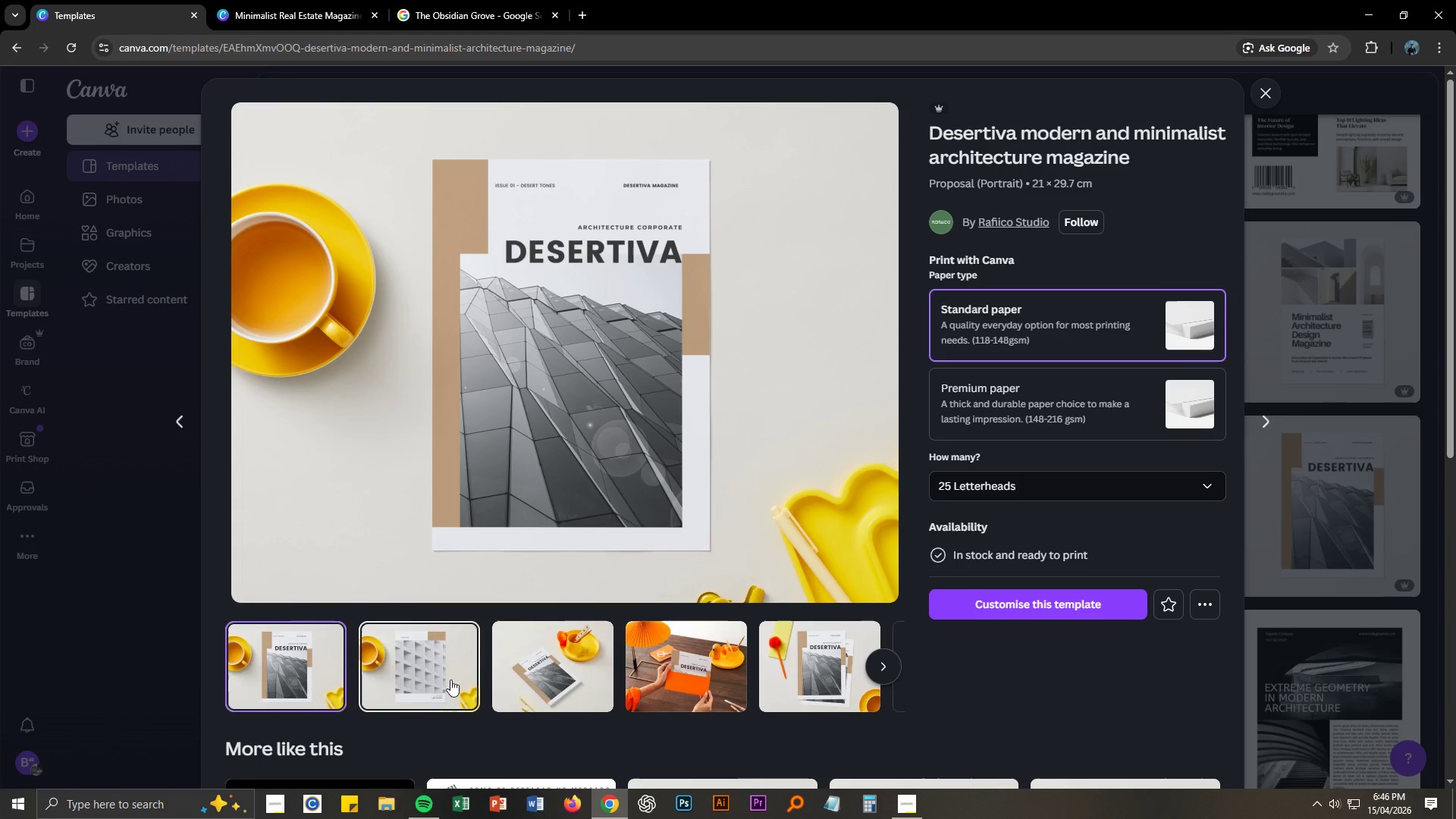 
left_click([406, 689])
 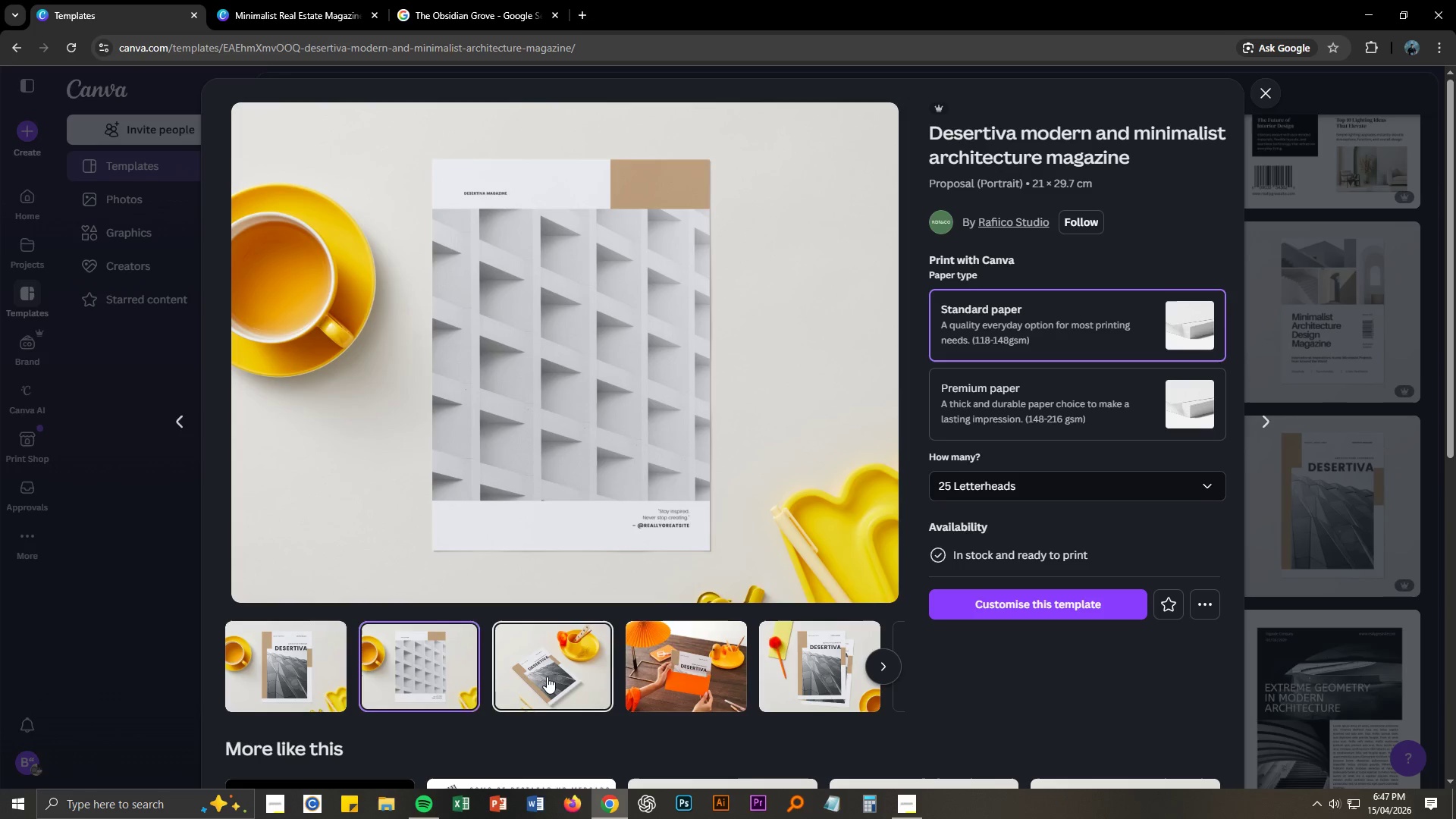 
left_click([547, 676])
 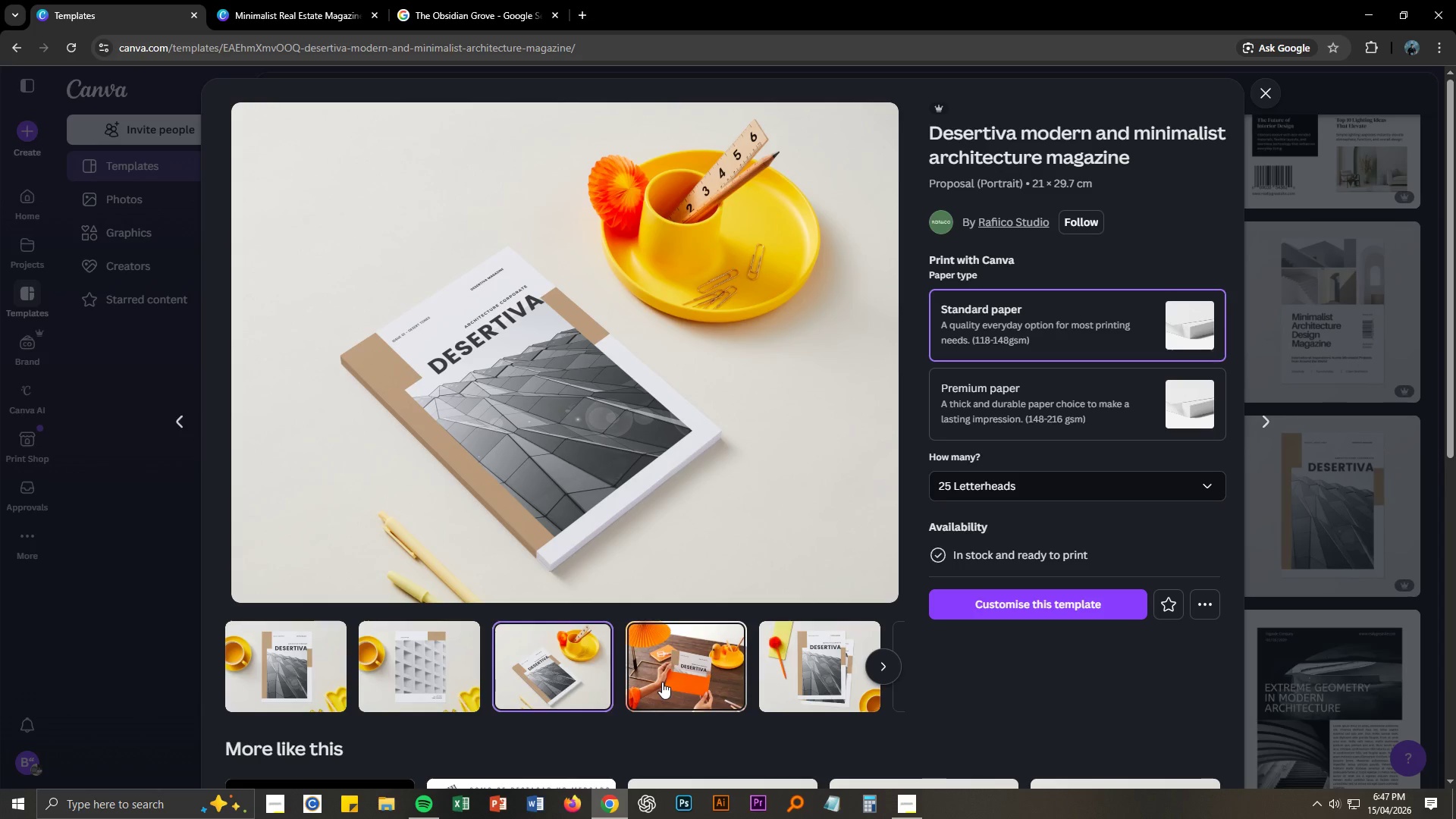 
left_click([662, 682])
 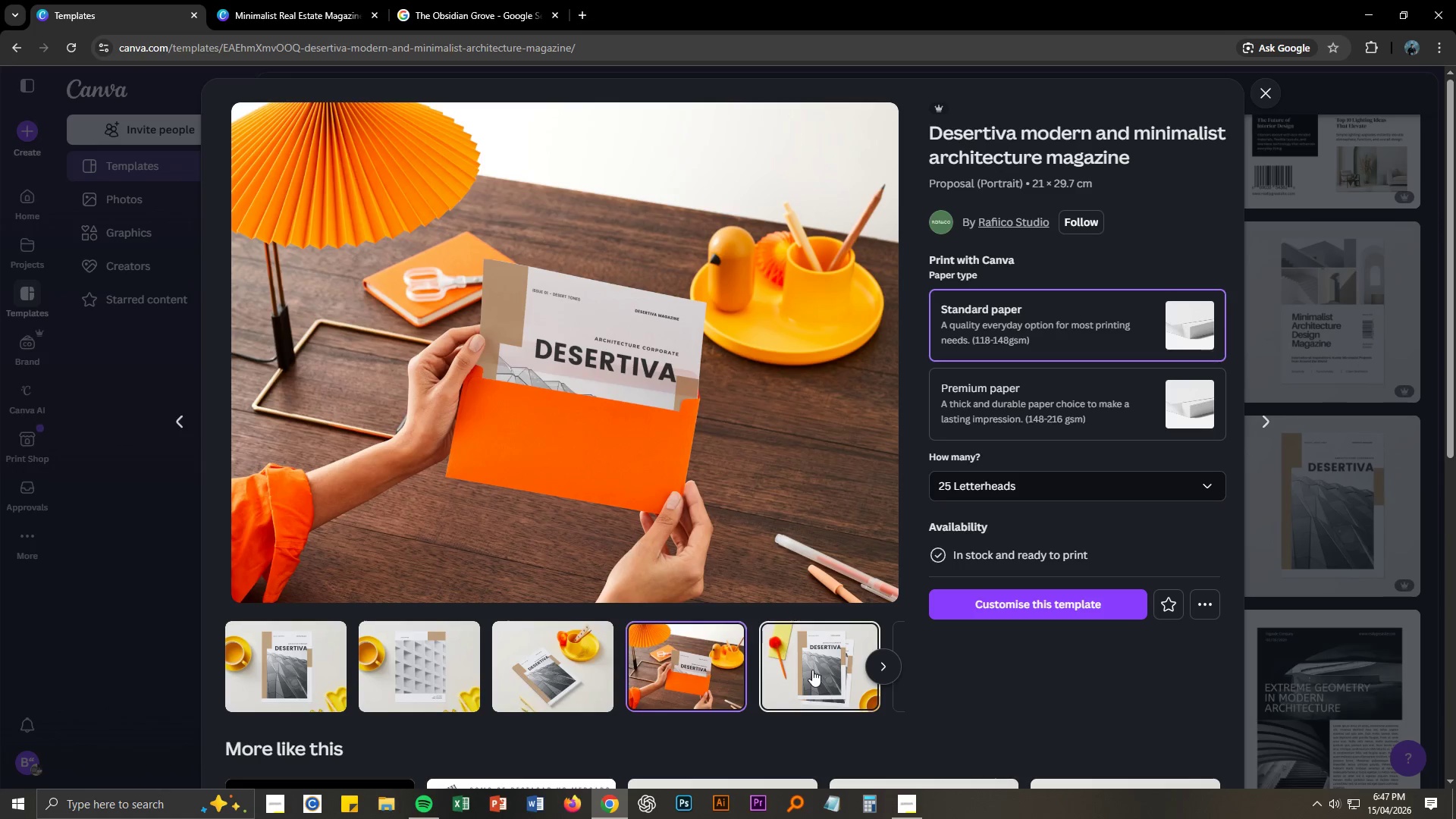 
left_click([812, 670])
 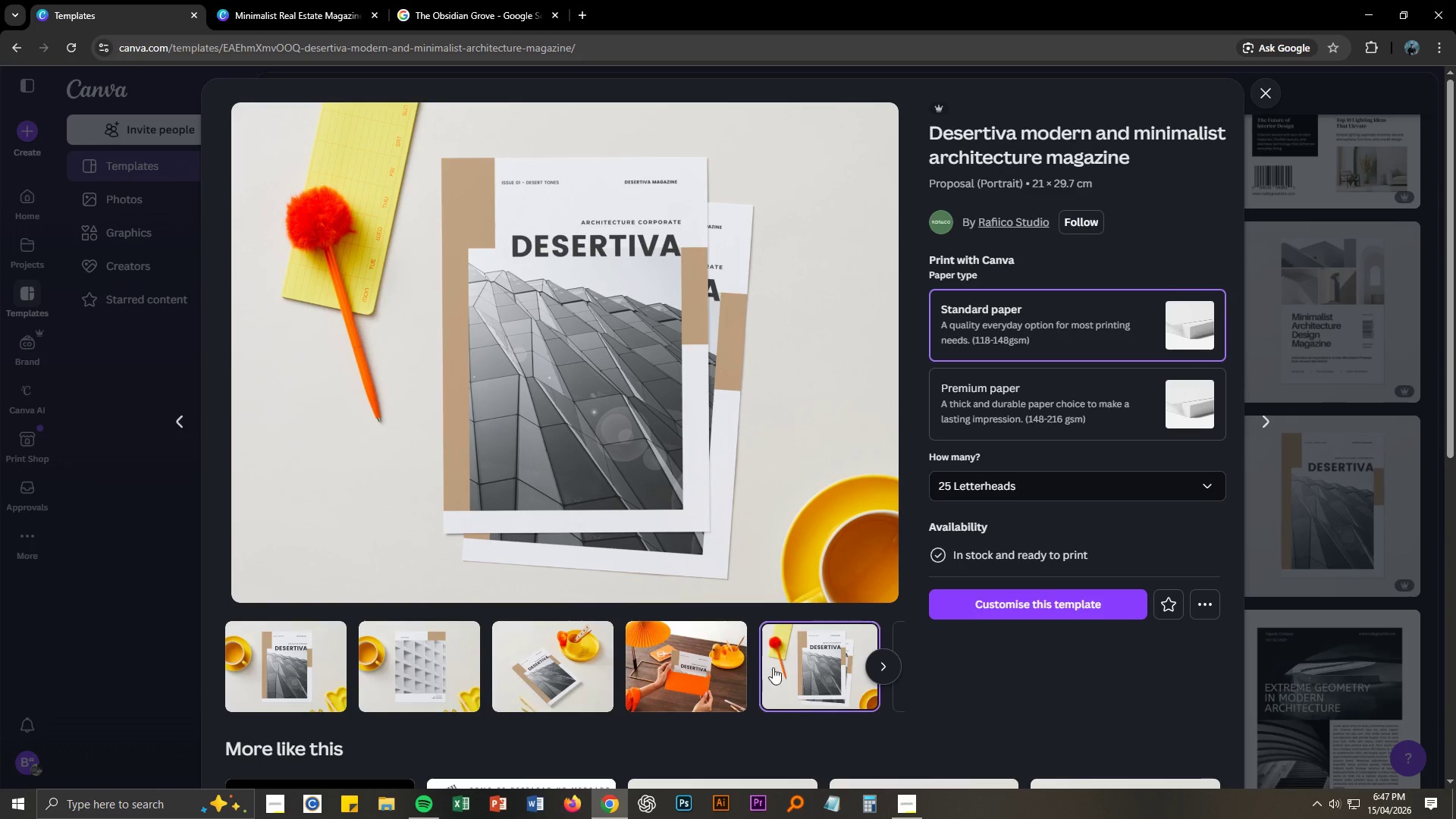 
scroll: coordinate [346, 658], scroll_direction: down, amount: 5.0
 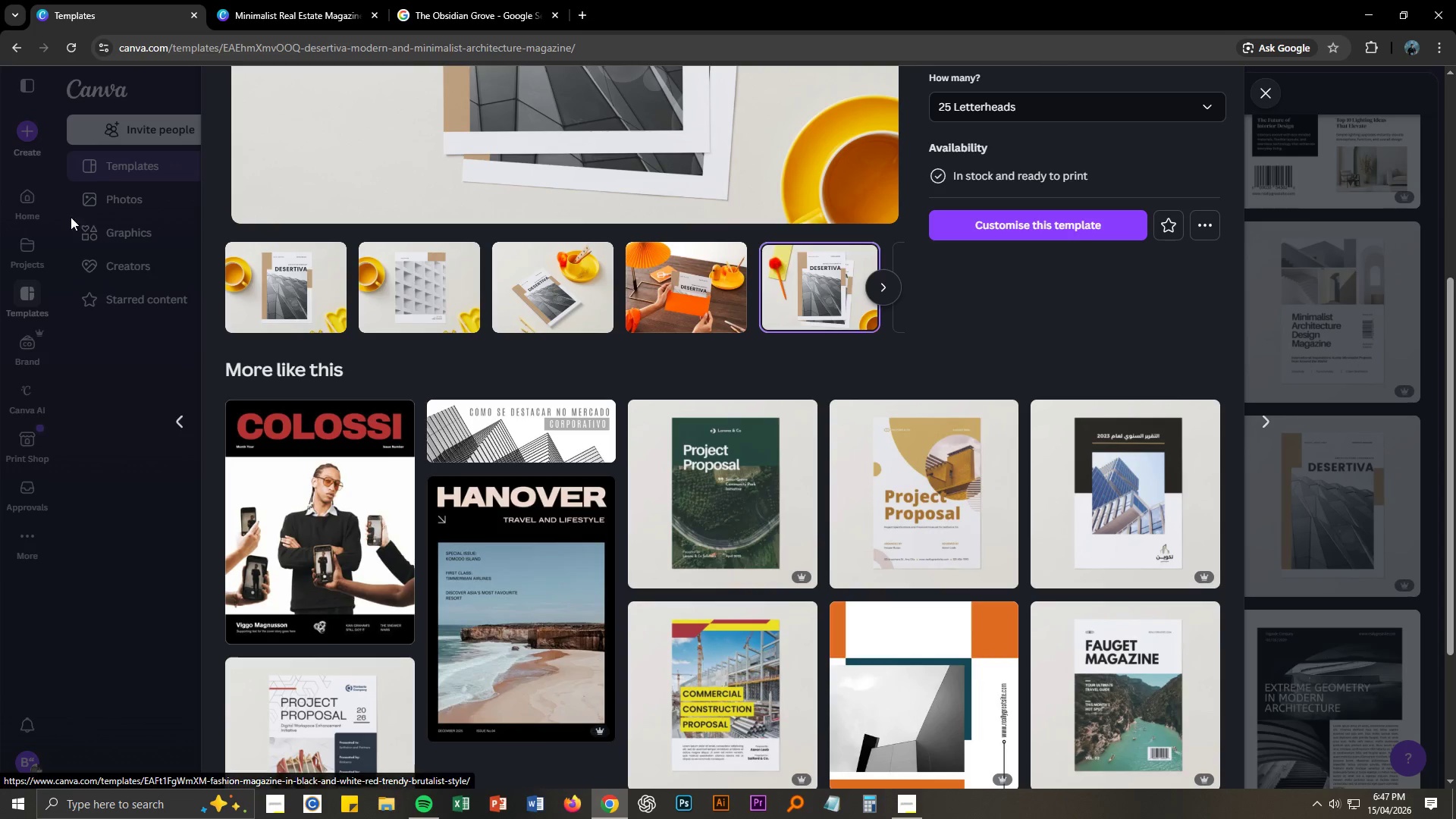 
left_click([15, 44])
 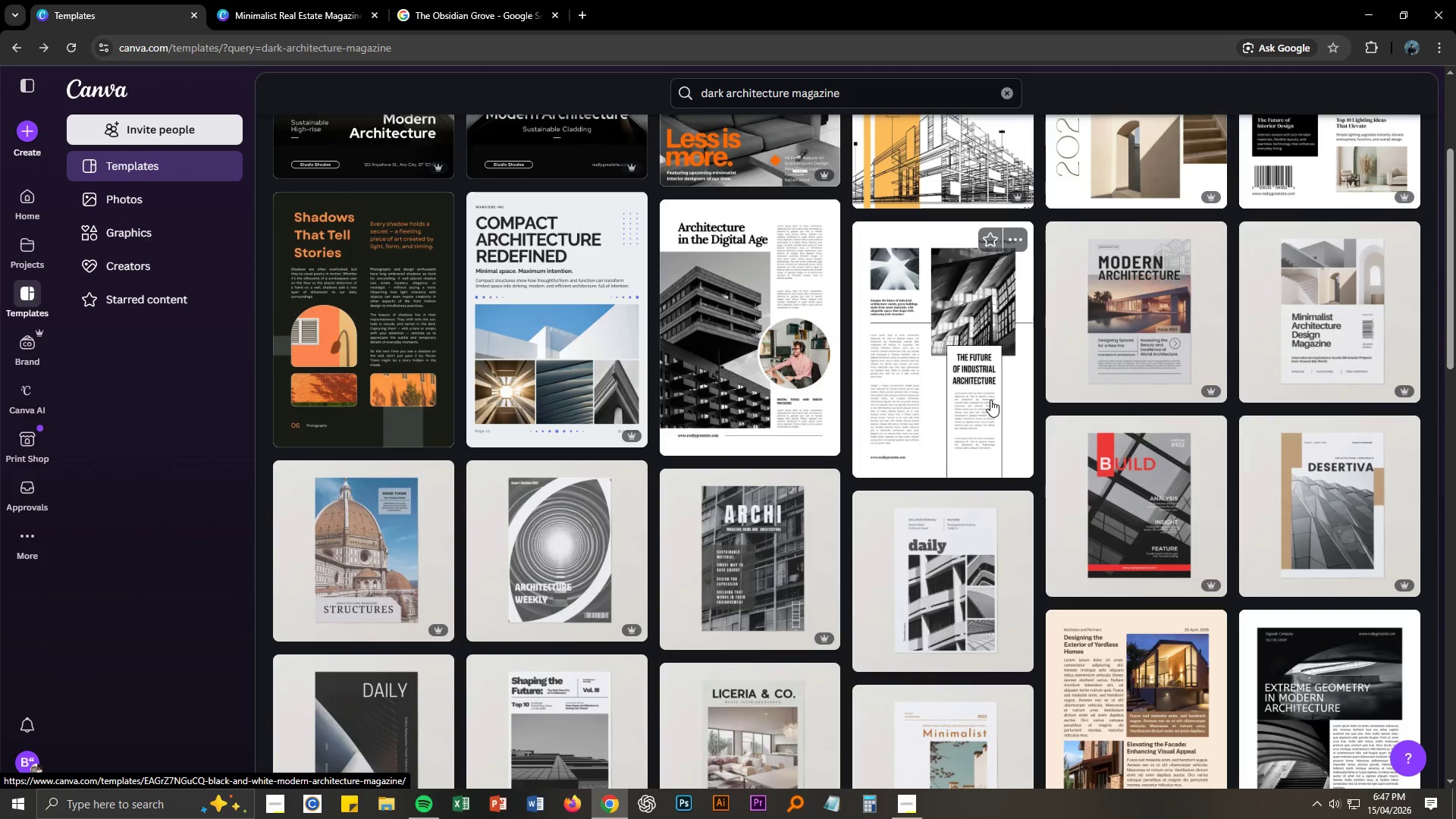 
scroll: coordinate [970, 472], scroll_direction: down, amount: 15.0
 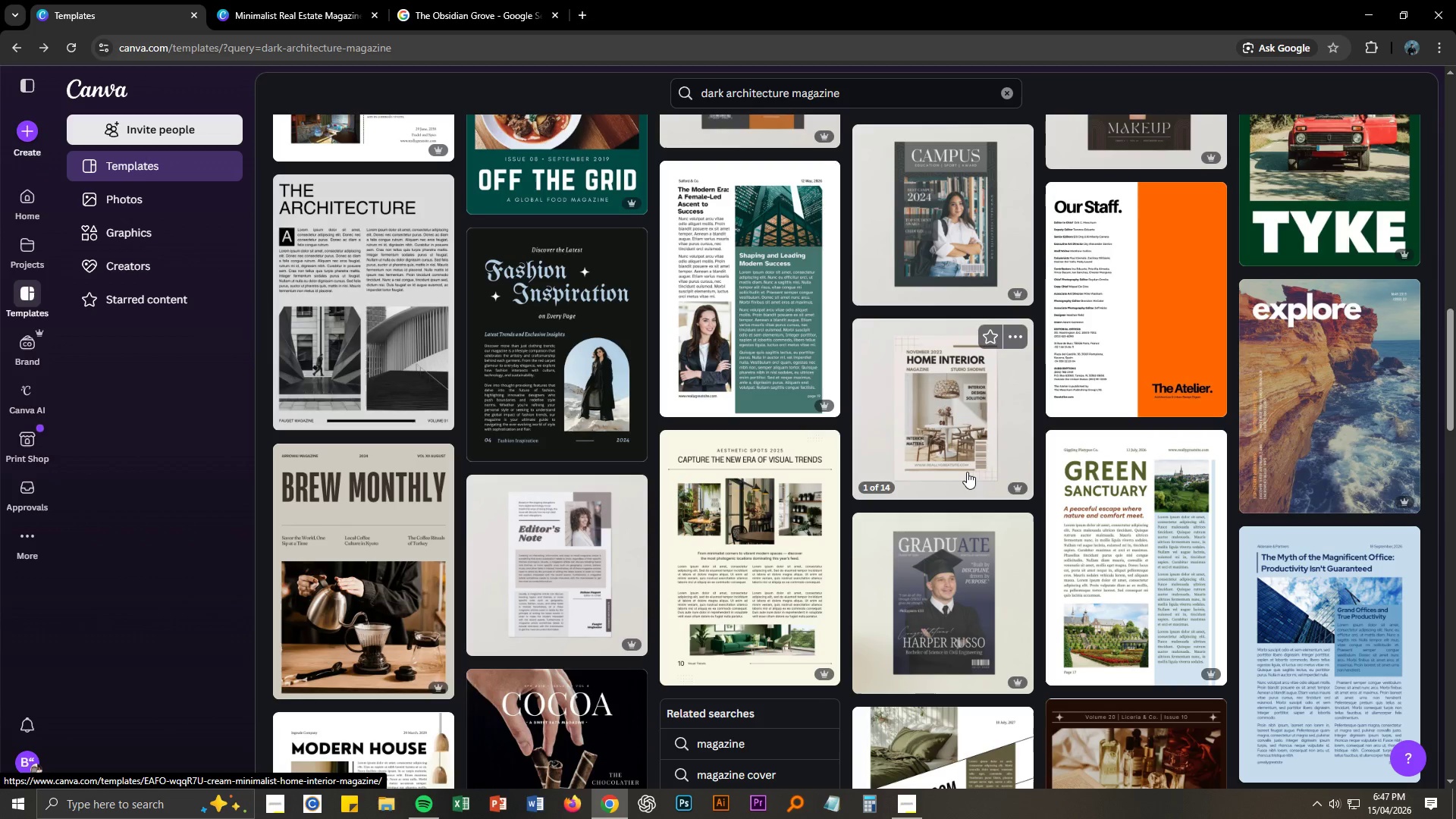 
scroll: coordinate [926, 464], scroll_direction: down, amount: 17.0
 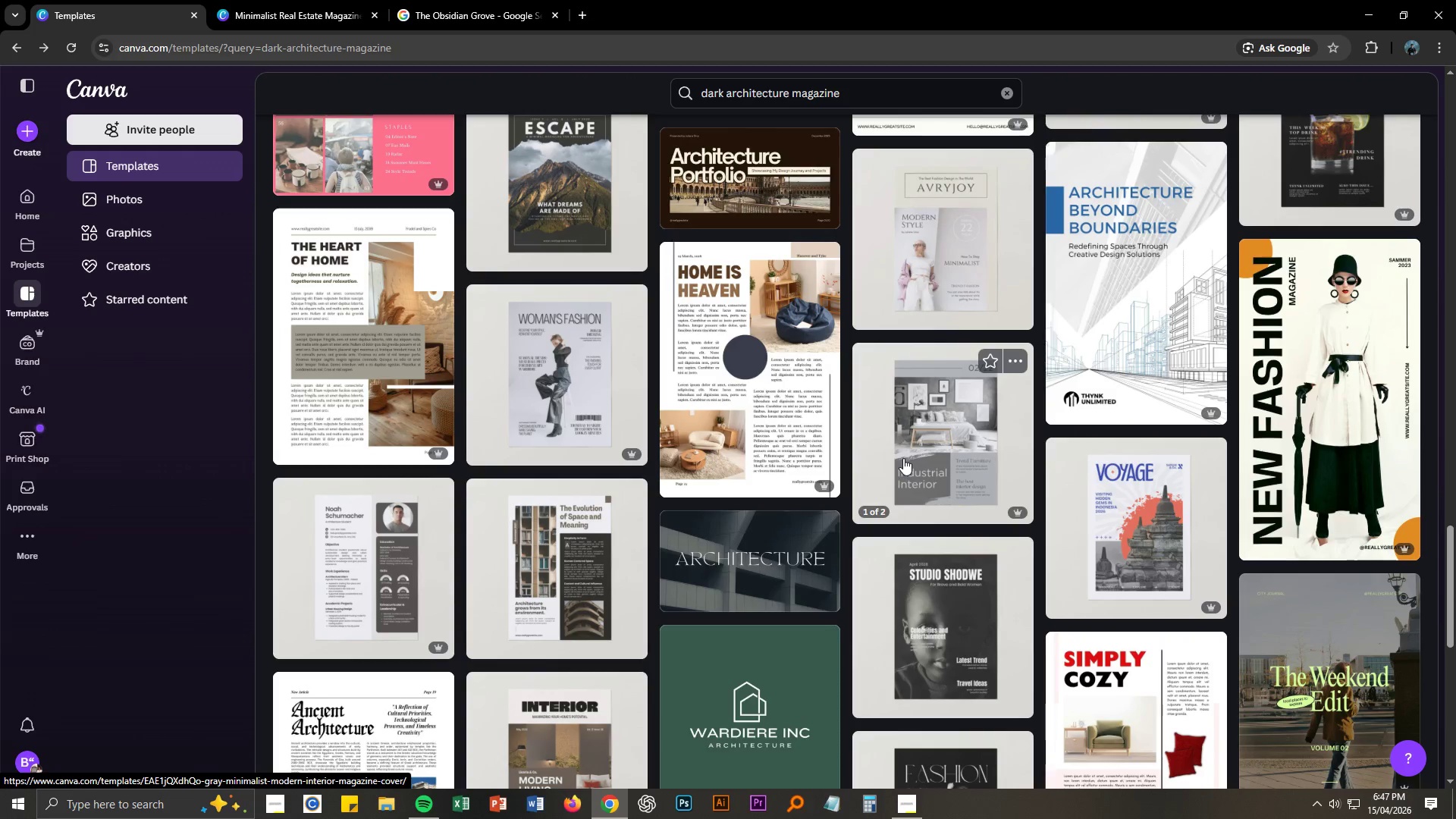 
scroll: coordinate [817, 561], scroll_direction: down, amount: 11.0
 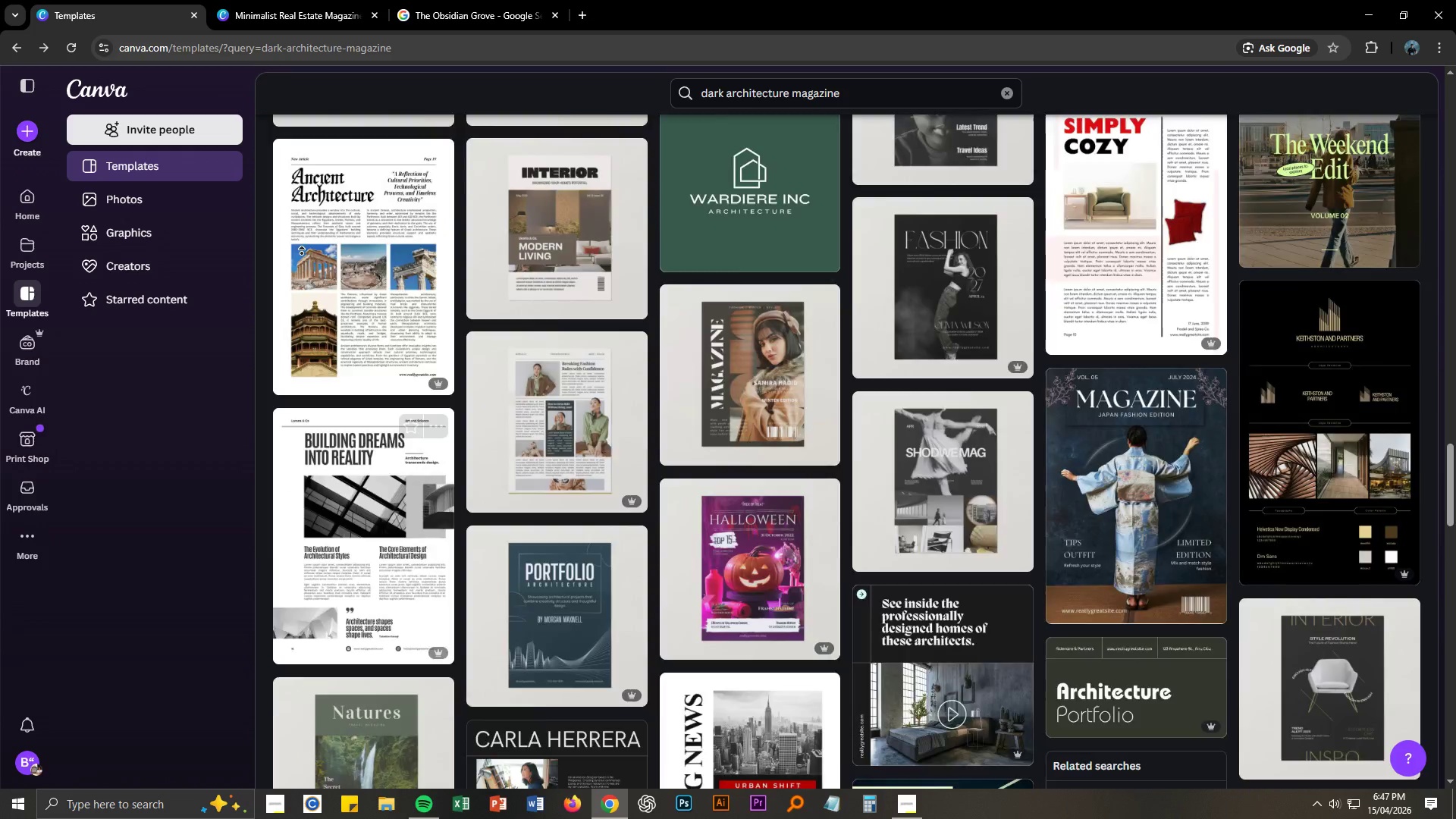 
wait(5.51)
 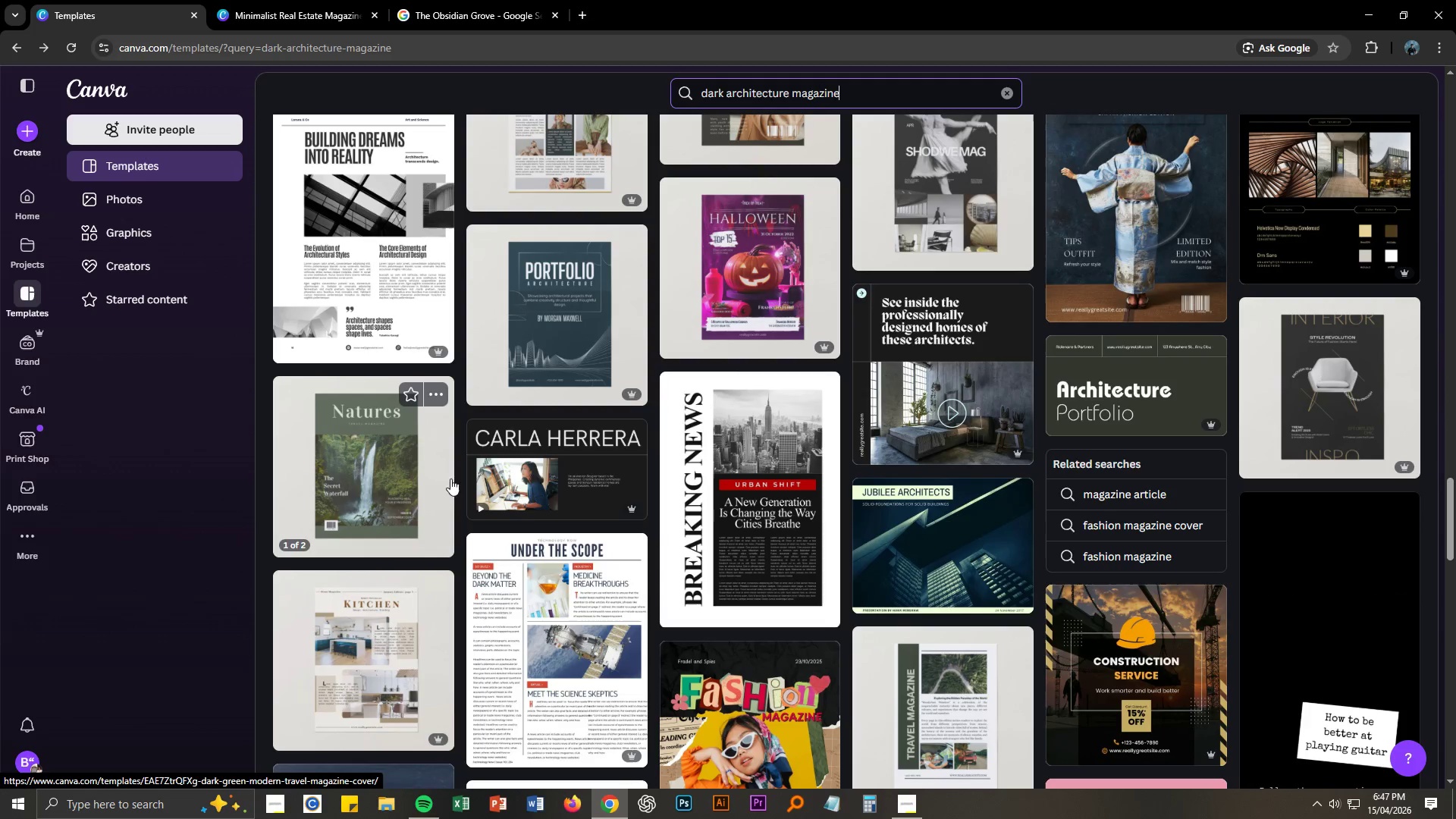 
left_click_drag(start_coordinate=[726, 92], to_coordinate=[789, 93])
 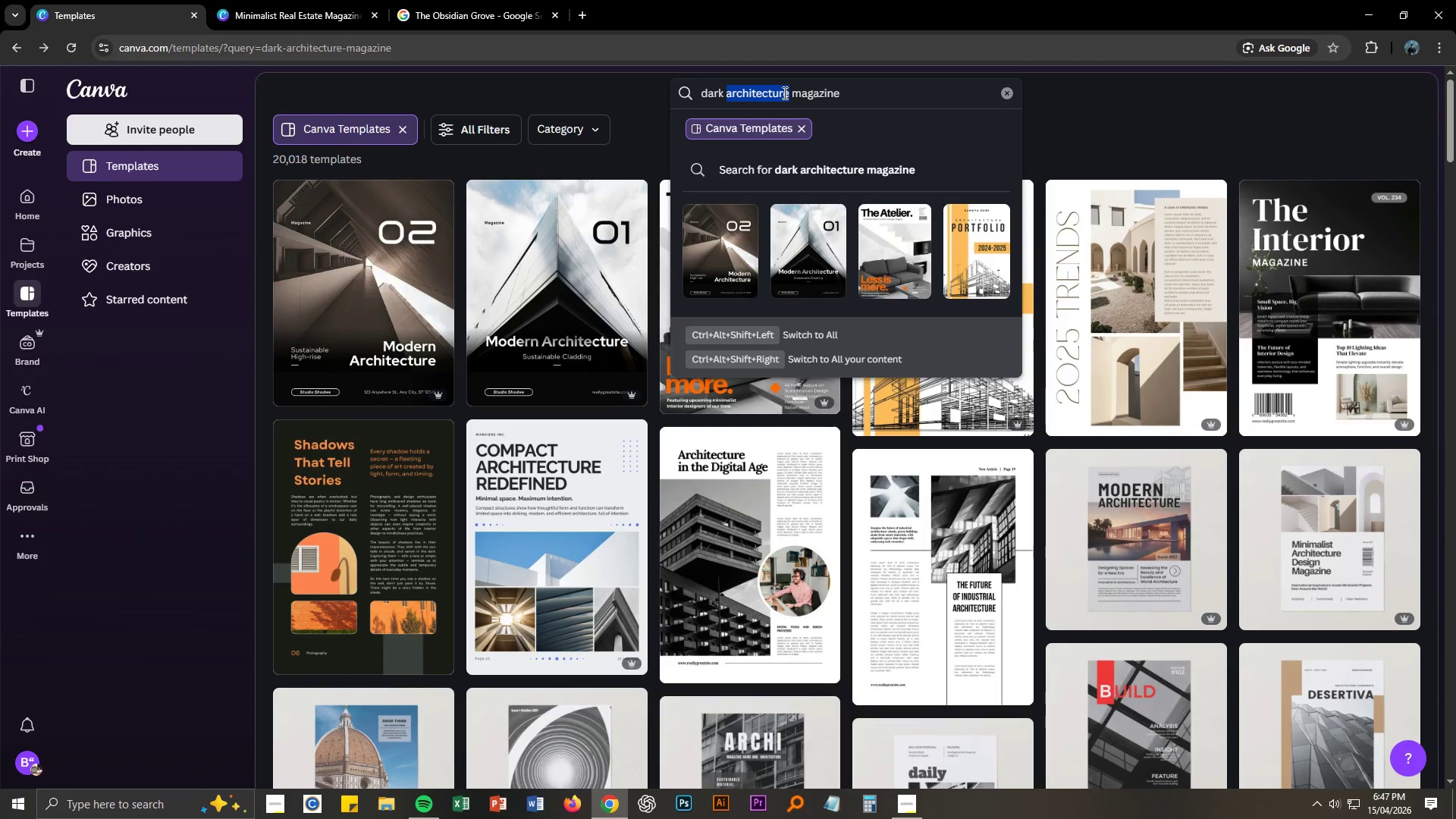 
type(real estate magazine)
 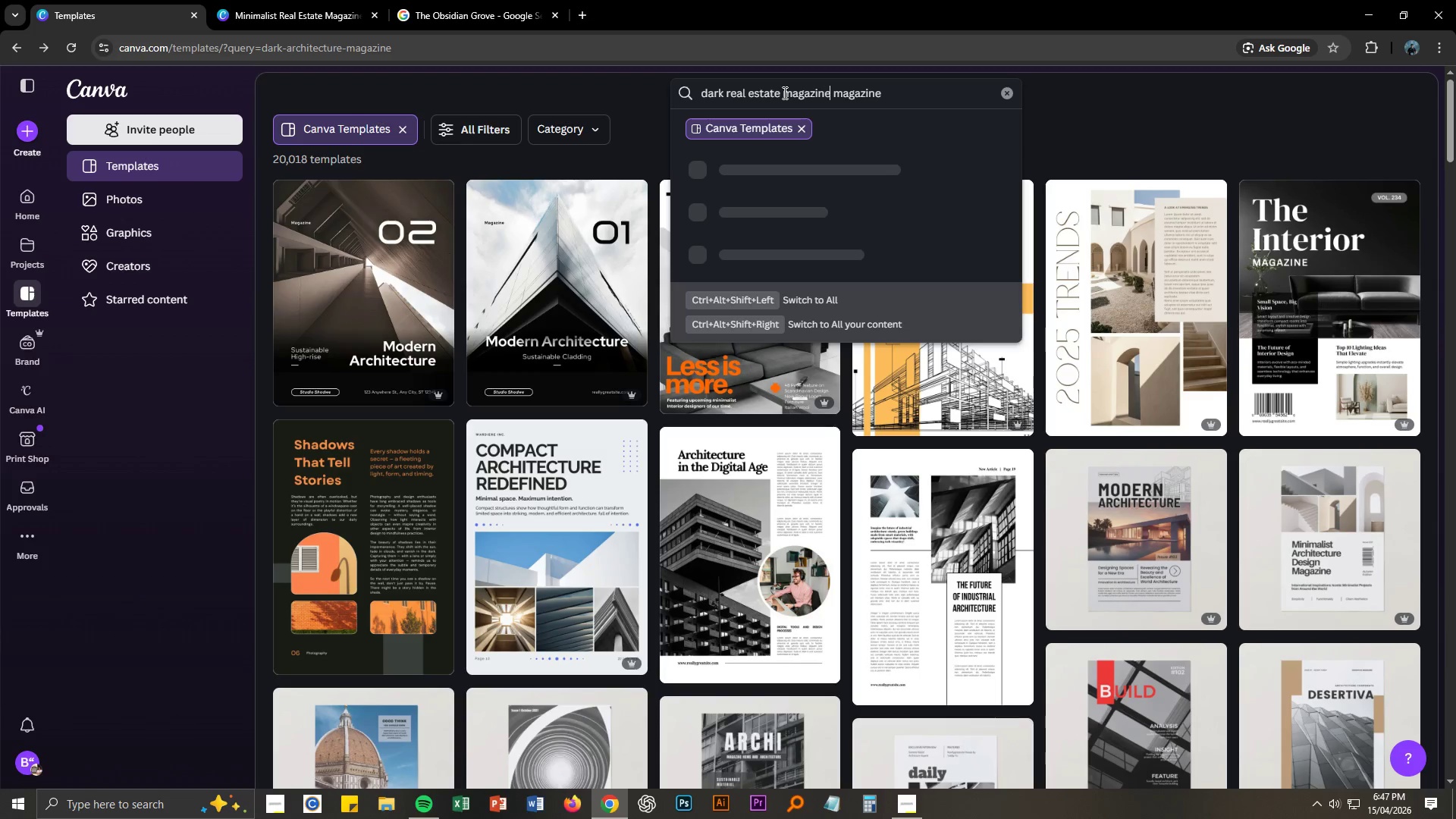 
key(Enter)
 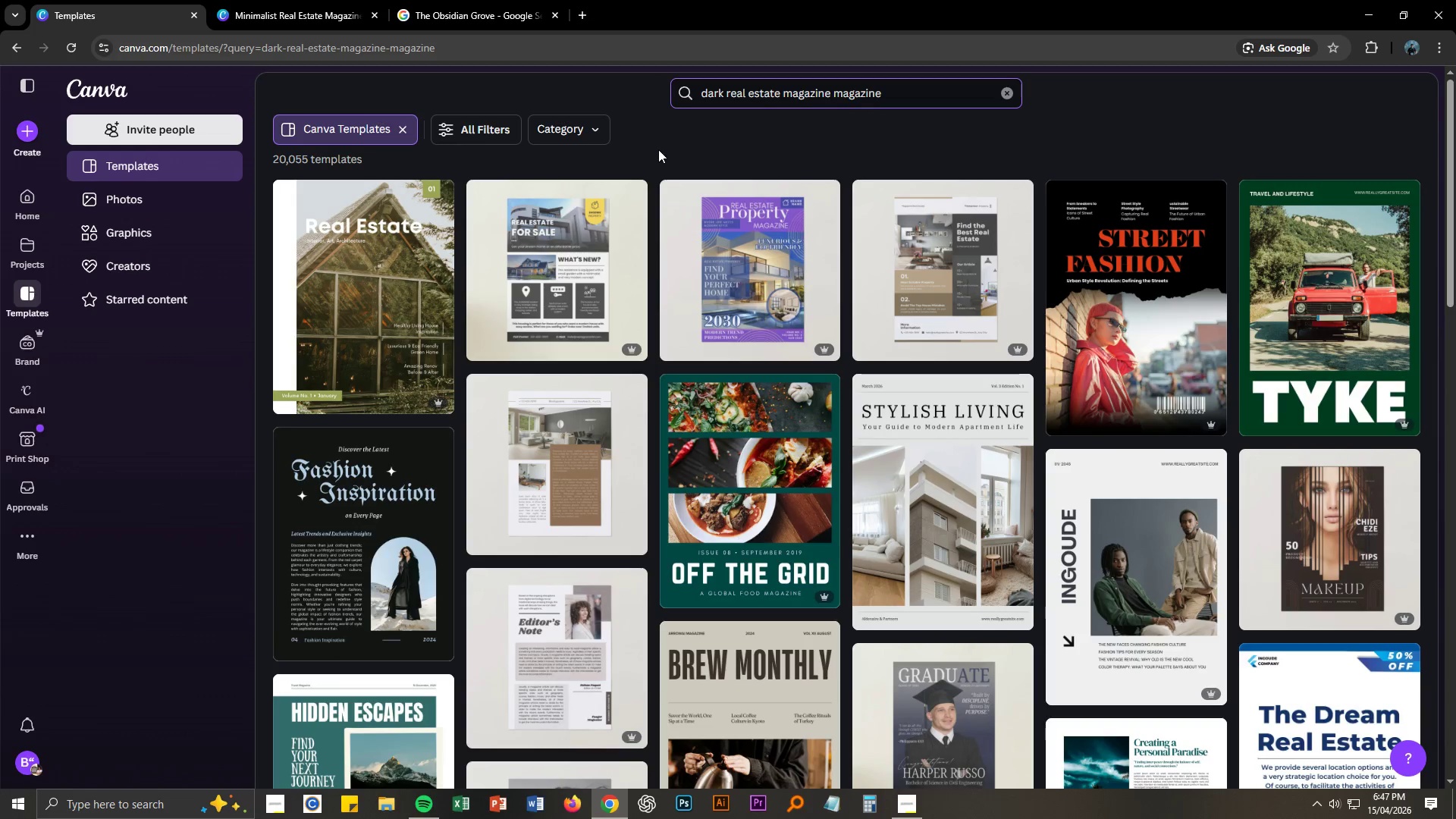 
mouse_move([601, 185])
 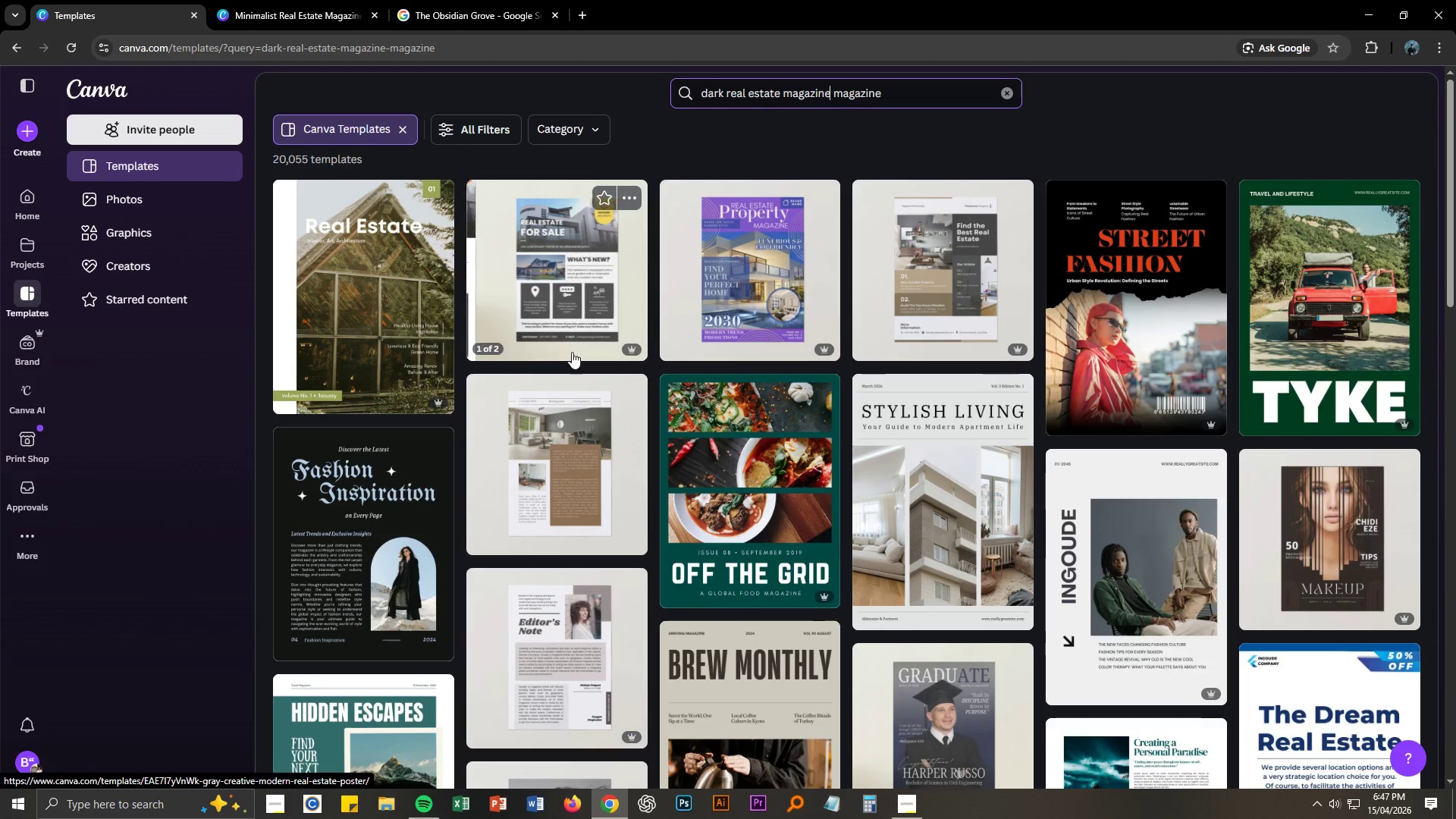 
scroll: coordinate [570, 353], scroll_direction: down, amount: 12.0
 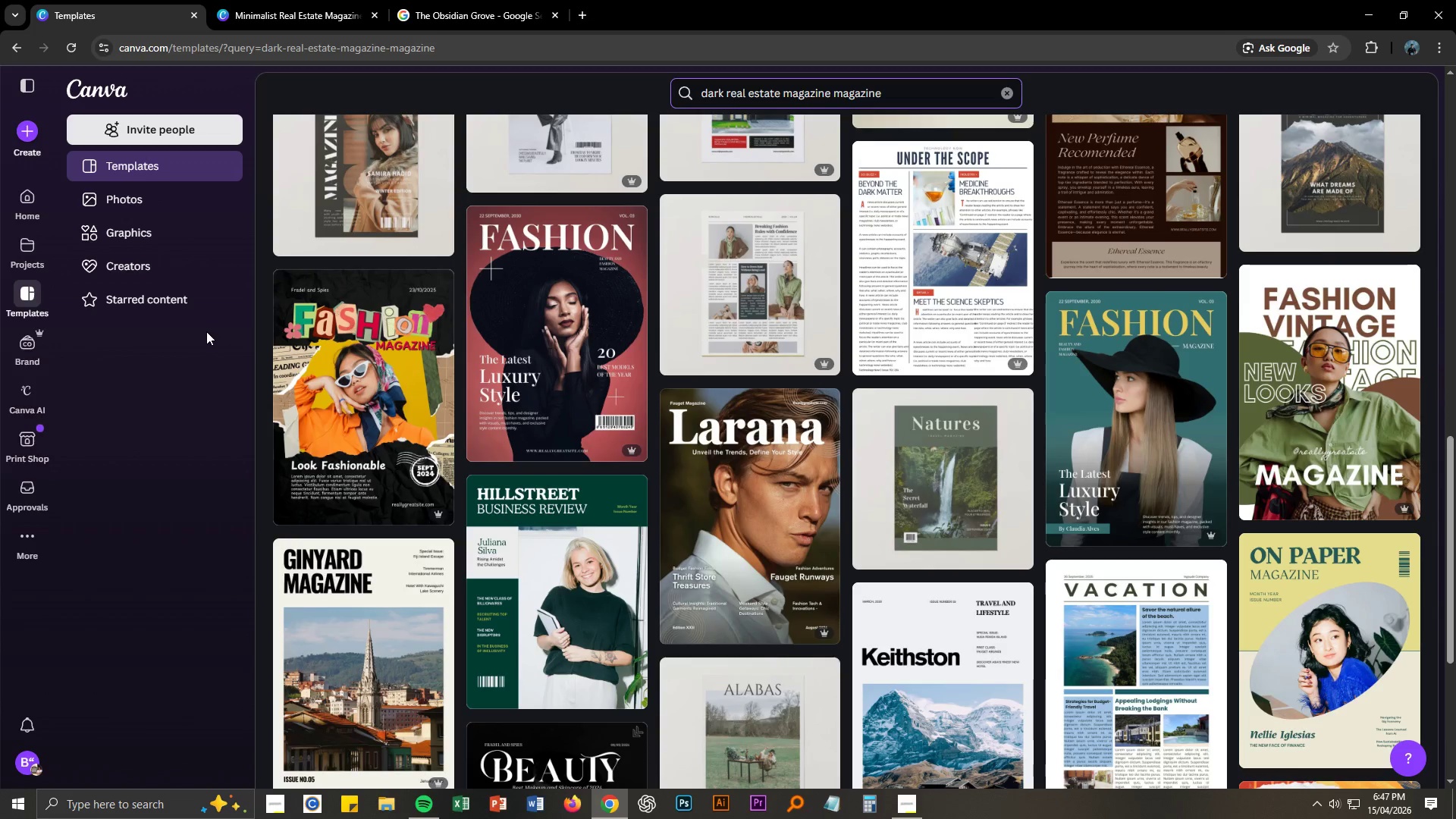 
wait(5.15)
 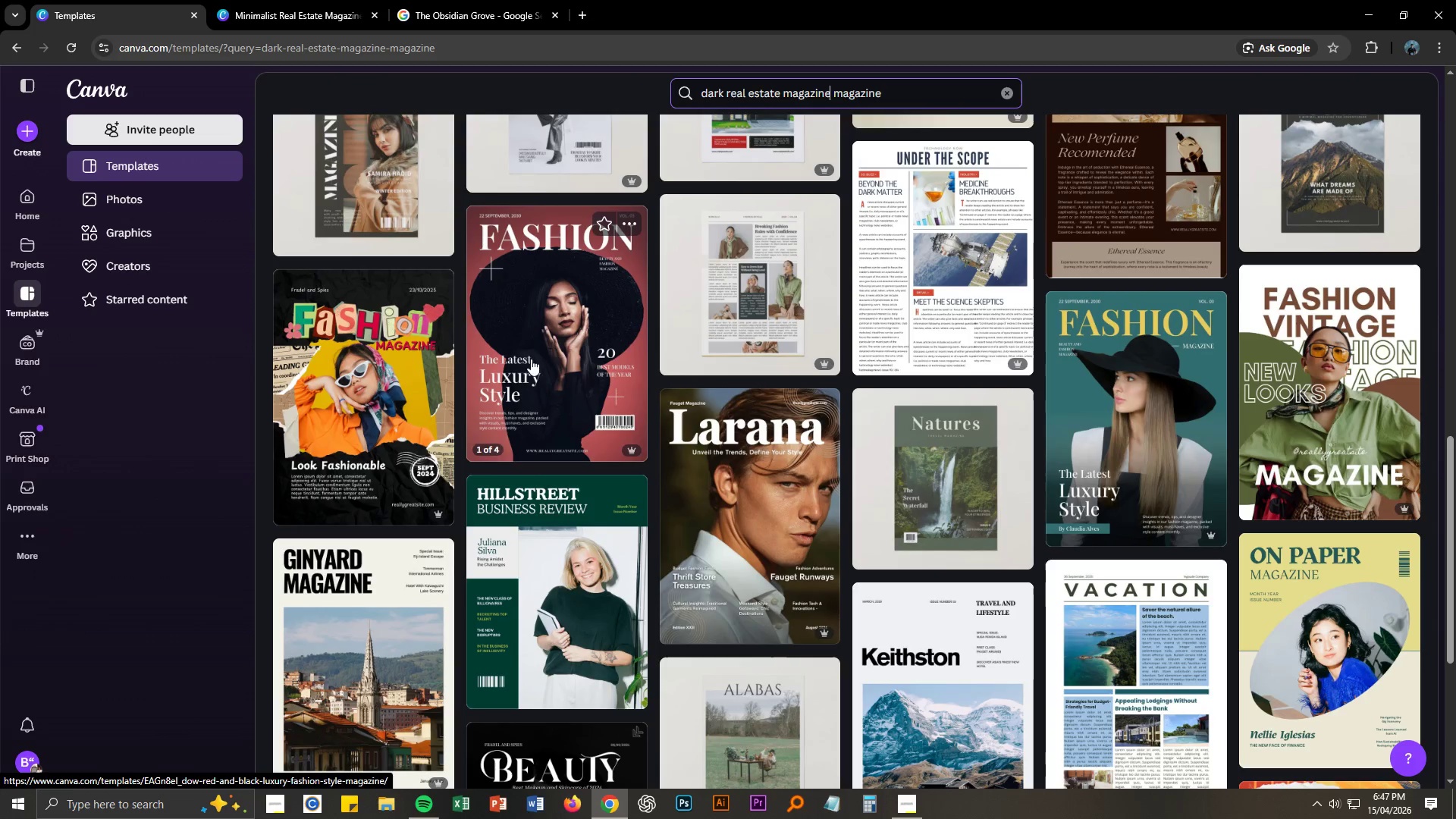 
scroll: coordinate [206, 331], scroll_direction: down, amount: 6.0
 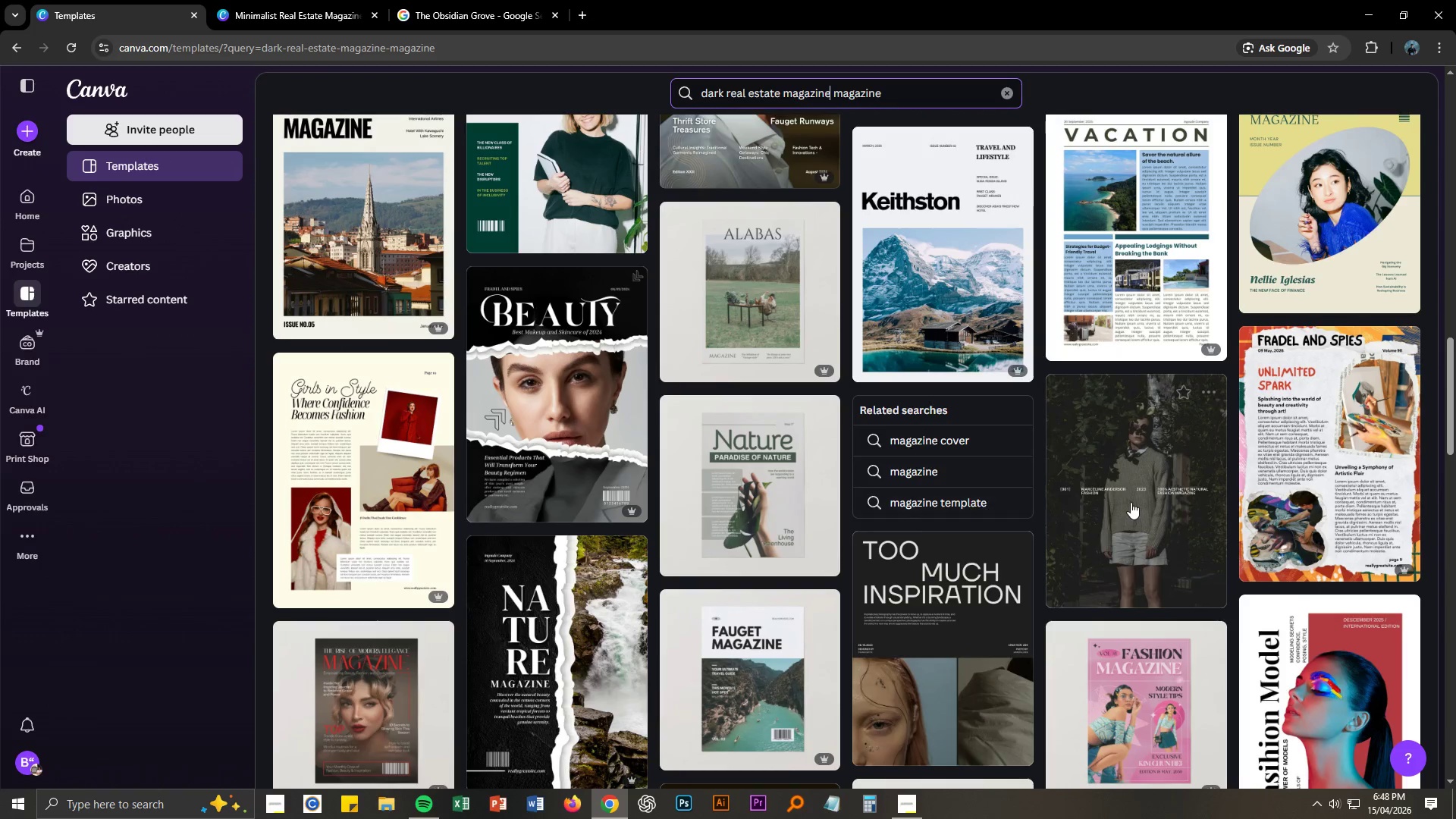 
left_click([1131, 502])
 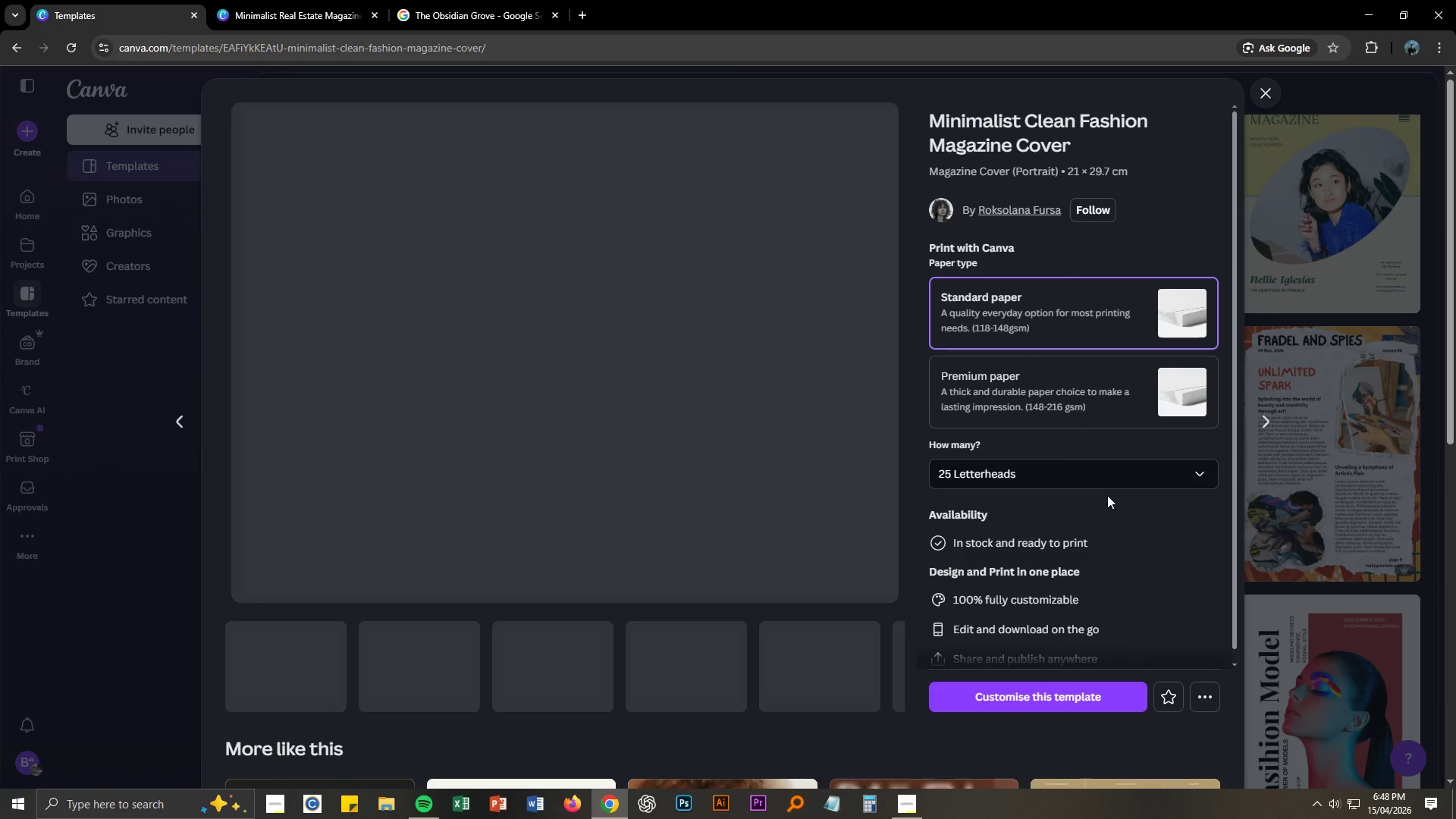 
mouse_move([611, 413])
 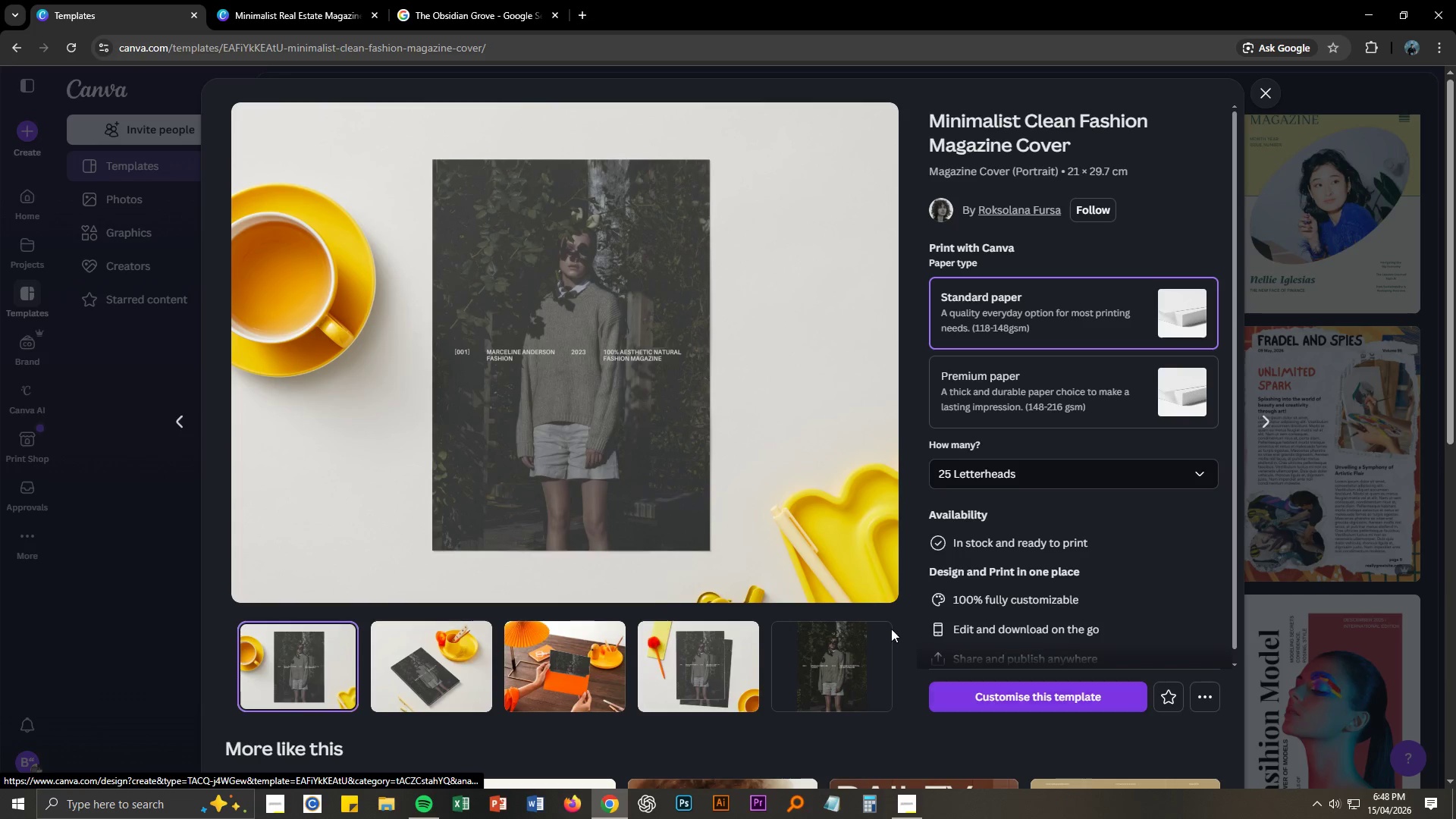 
left_click([284, 0])
 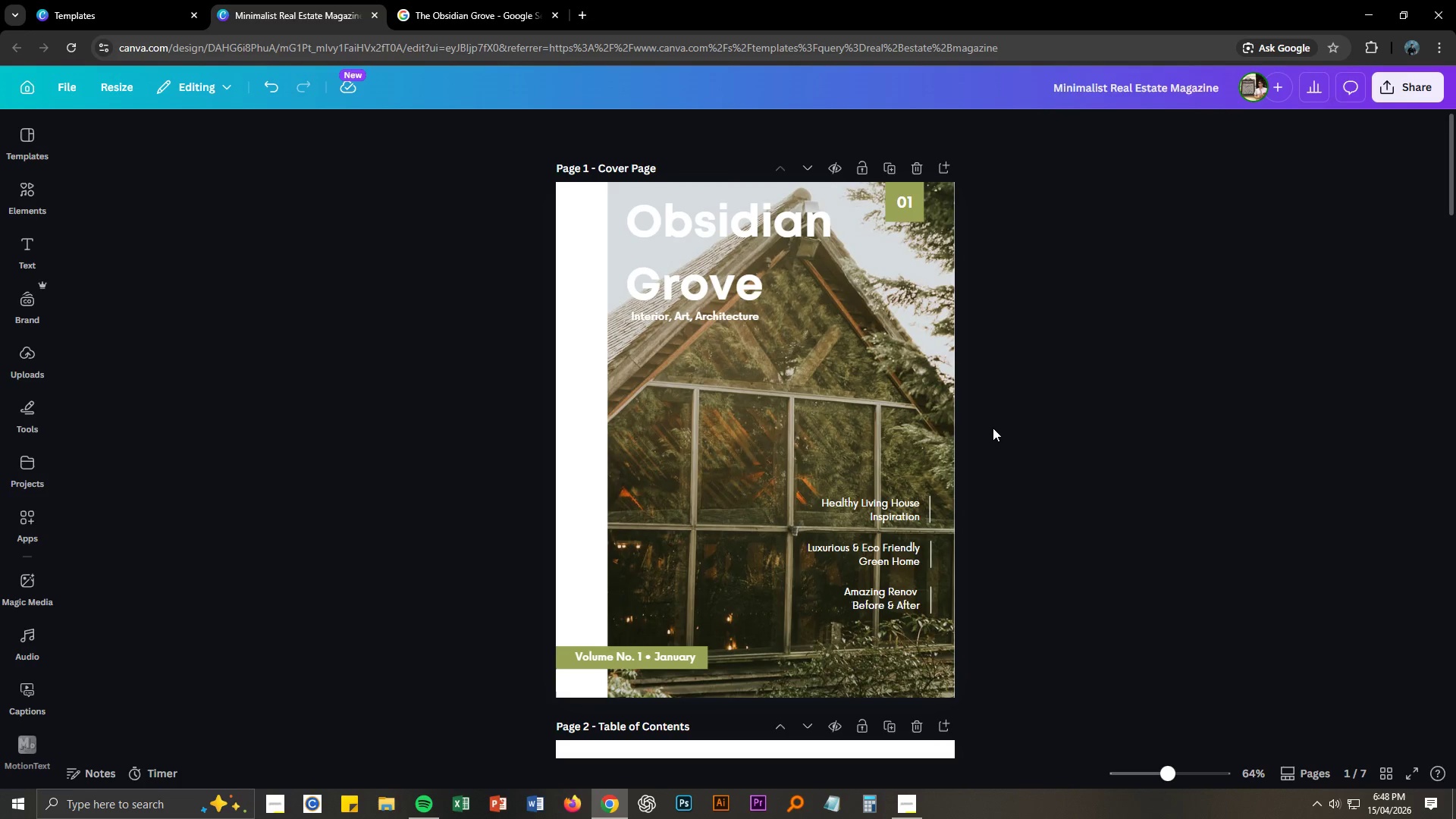 
left_click([1078, 426])
 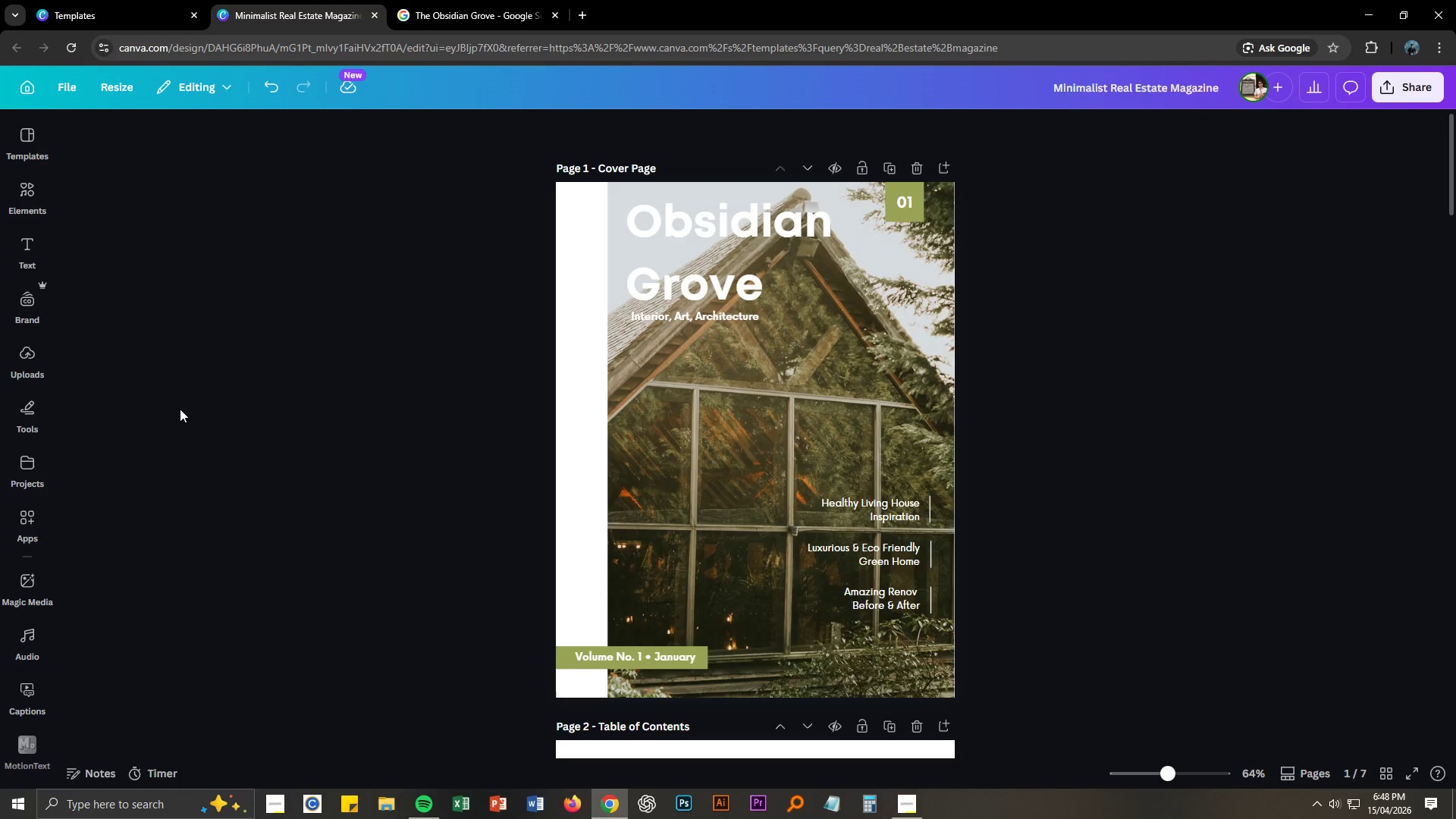 
mouse_move([27, 218])
 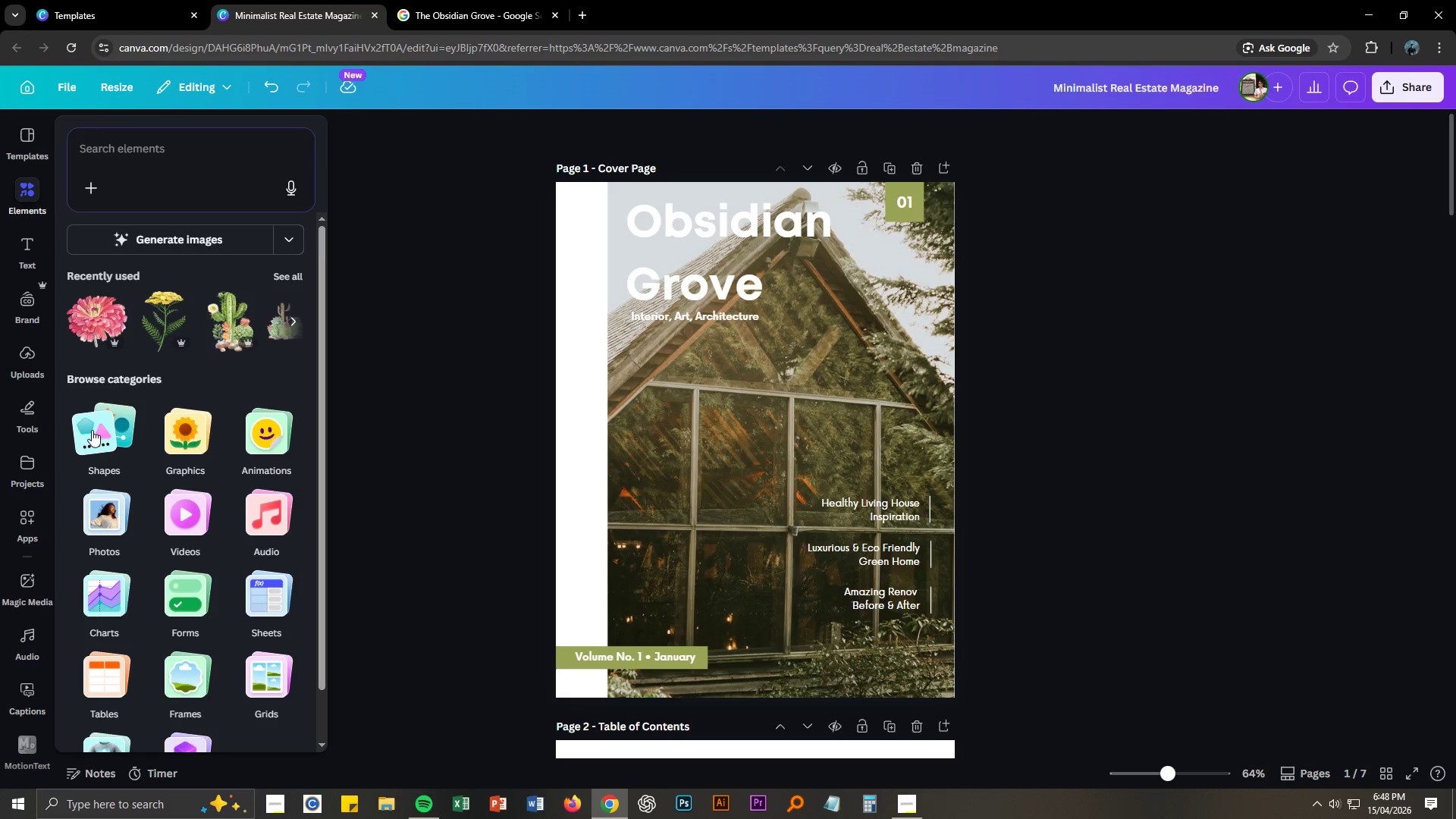 
left_click([92, 430])
 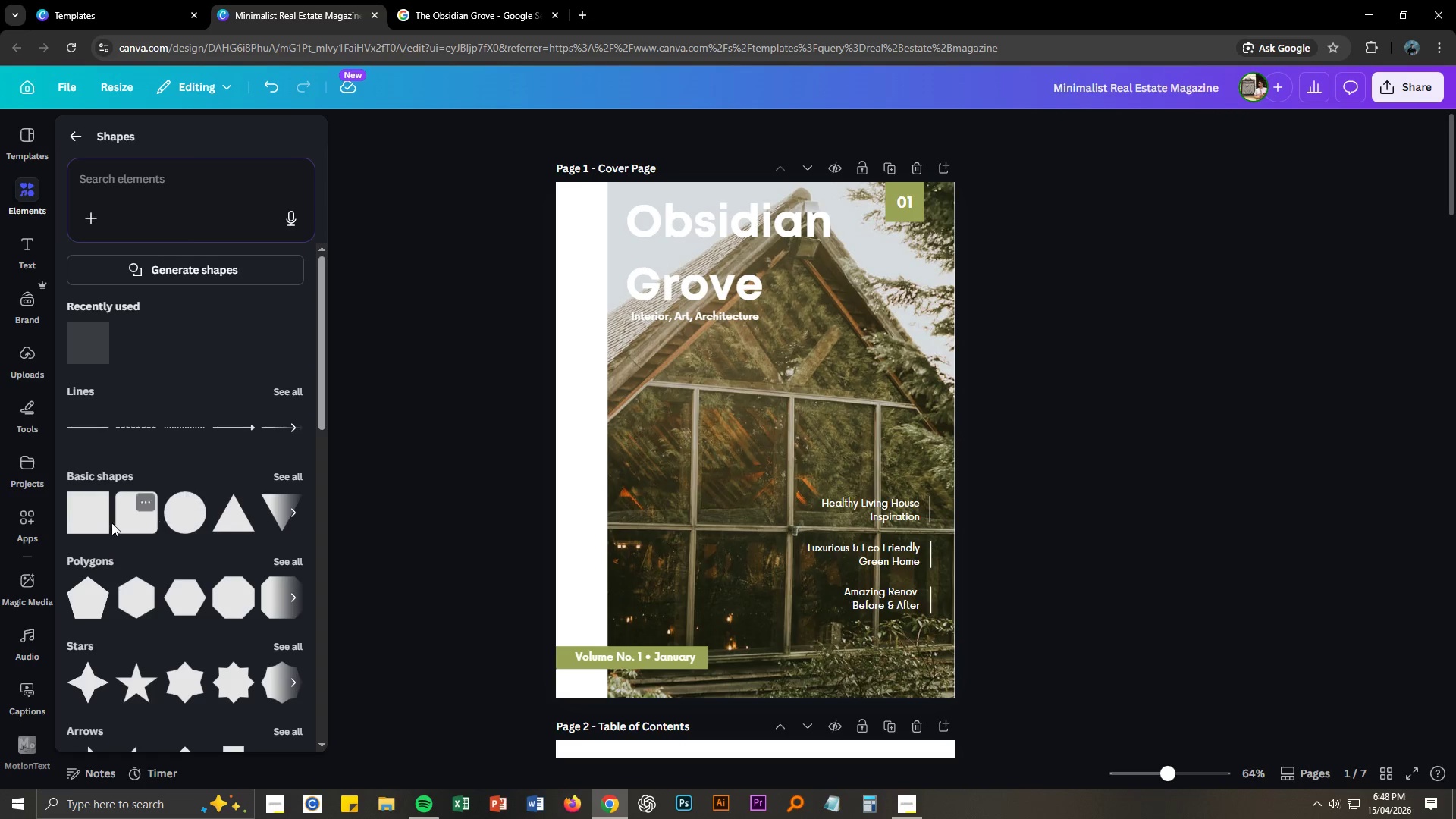 
left_click([93, 519])